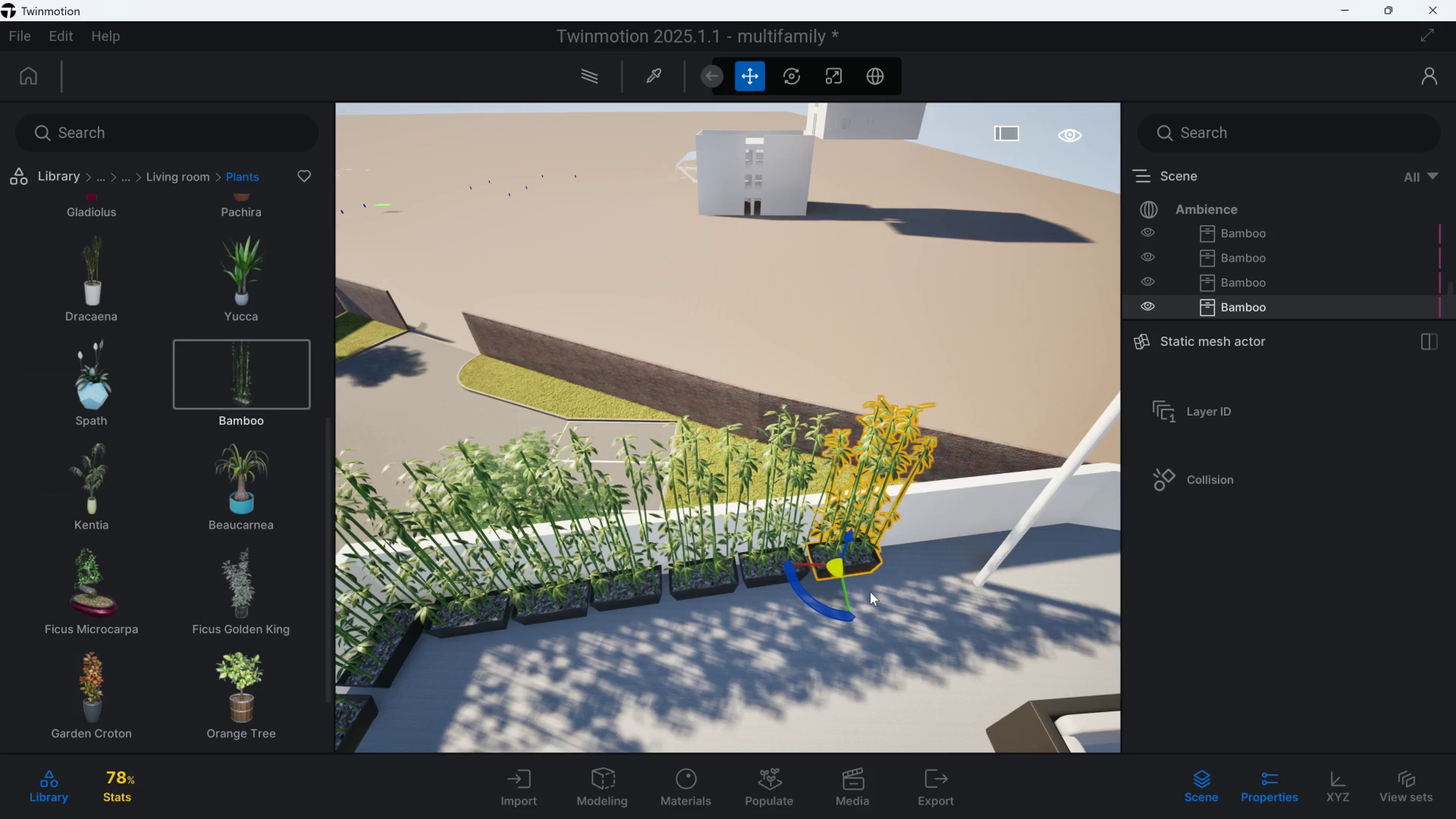 
key(Control+C)
 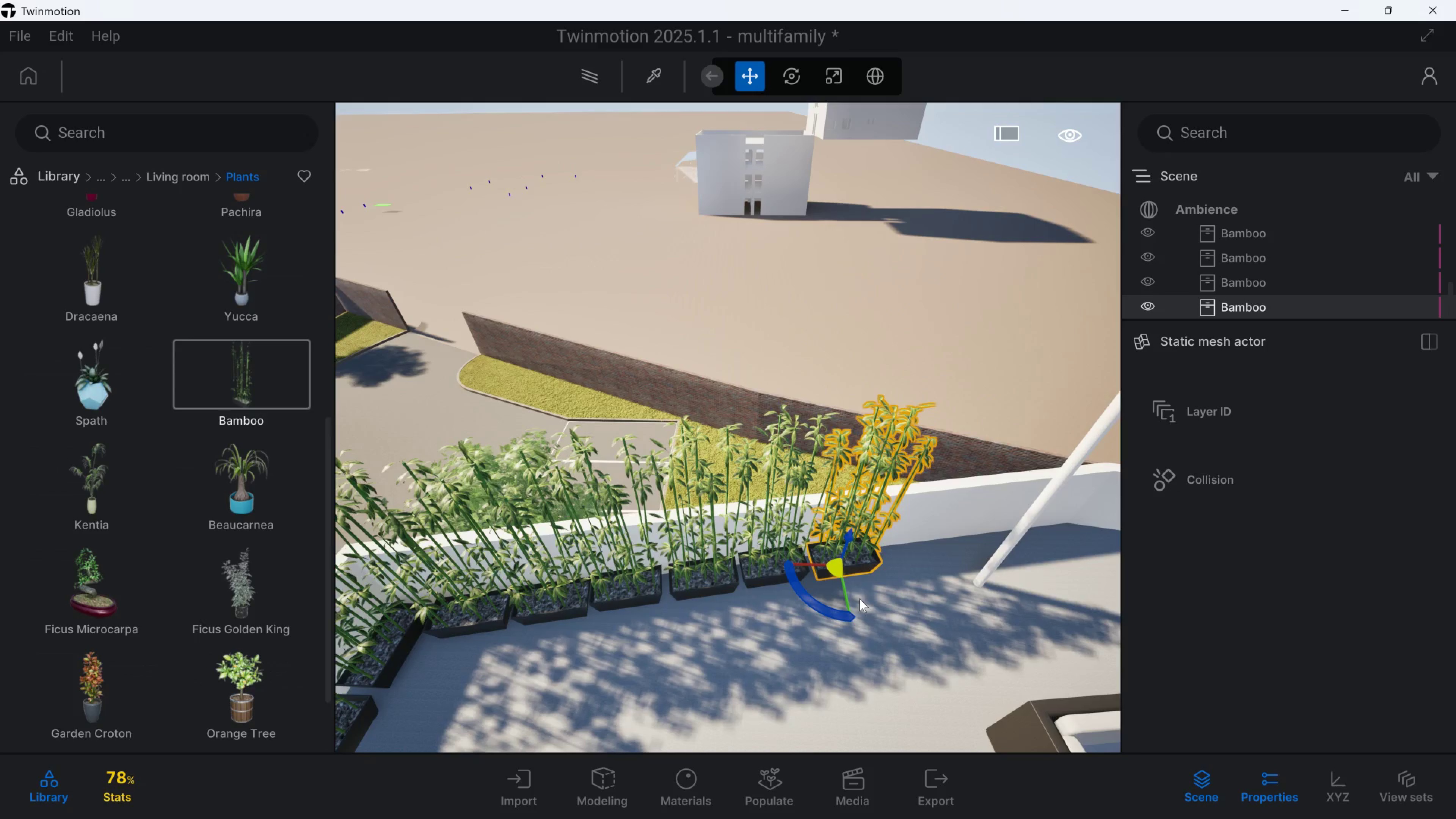 
key(Control+V)
 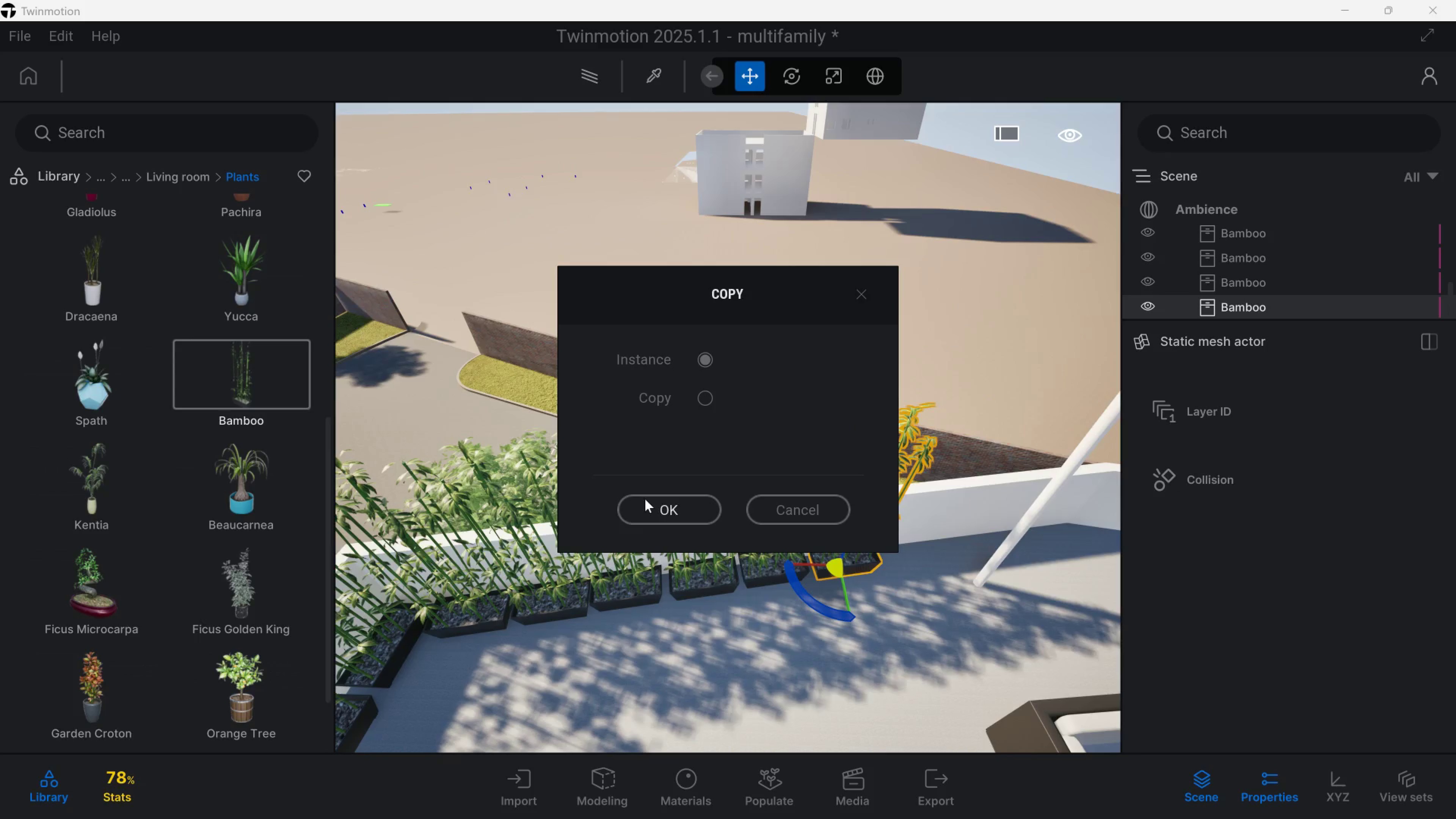 
left_click([645, 499])
 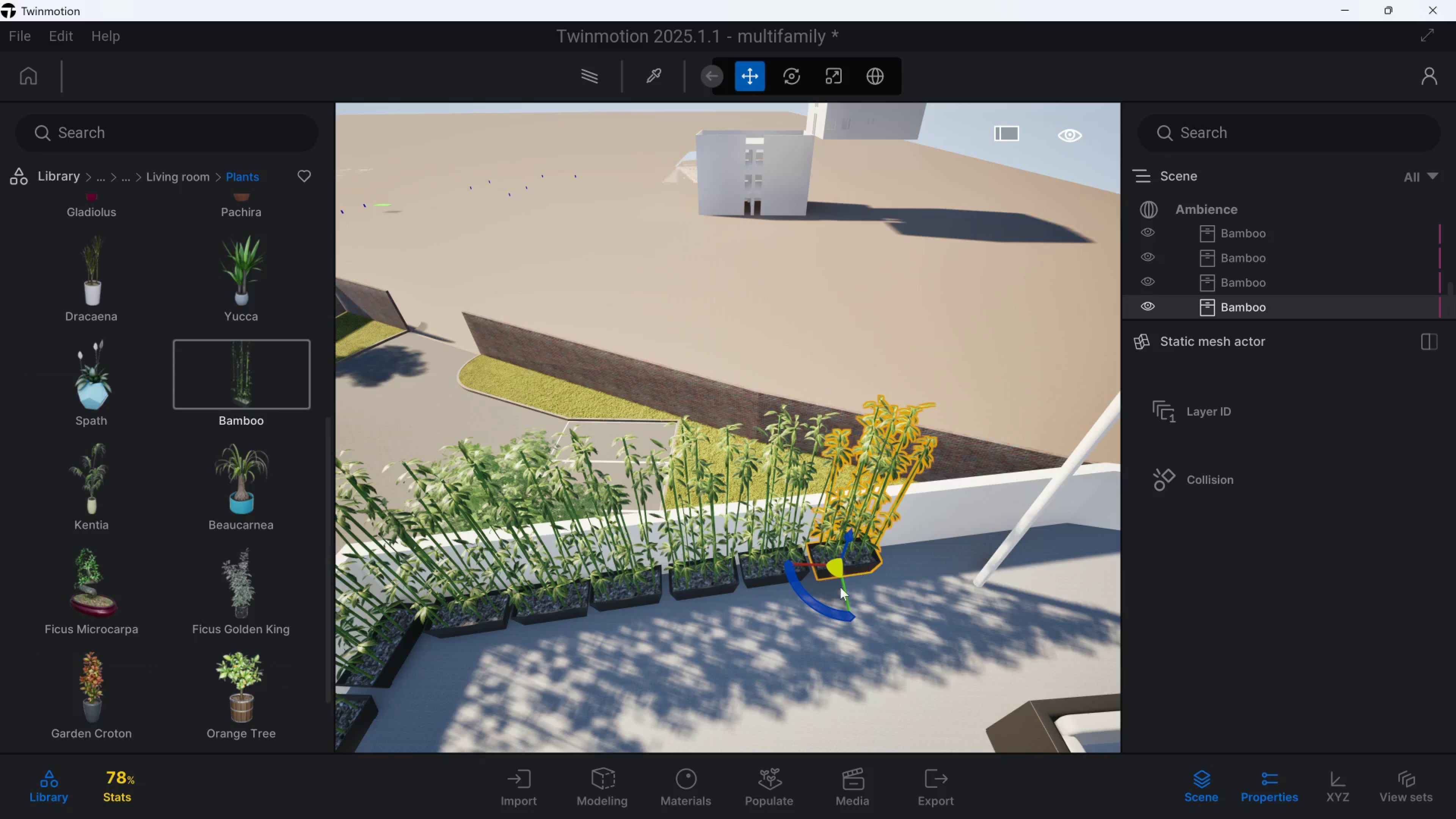 
left_click_drag(start_coordinate=[820, 584], to_coordinate=[885, 578])
 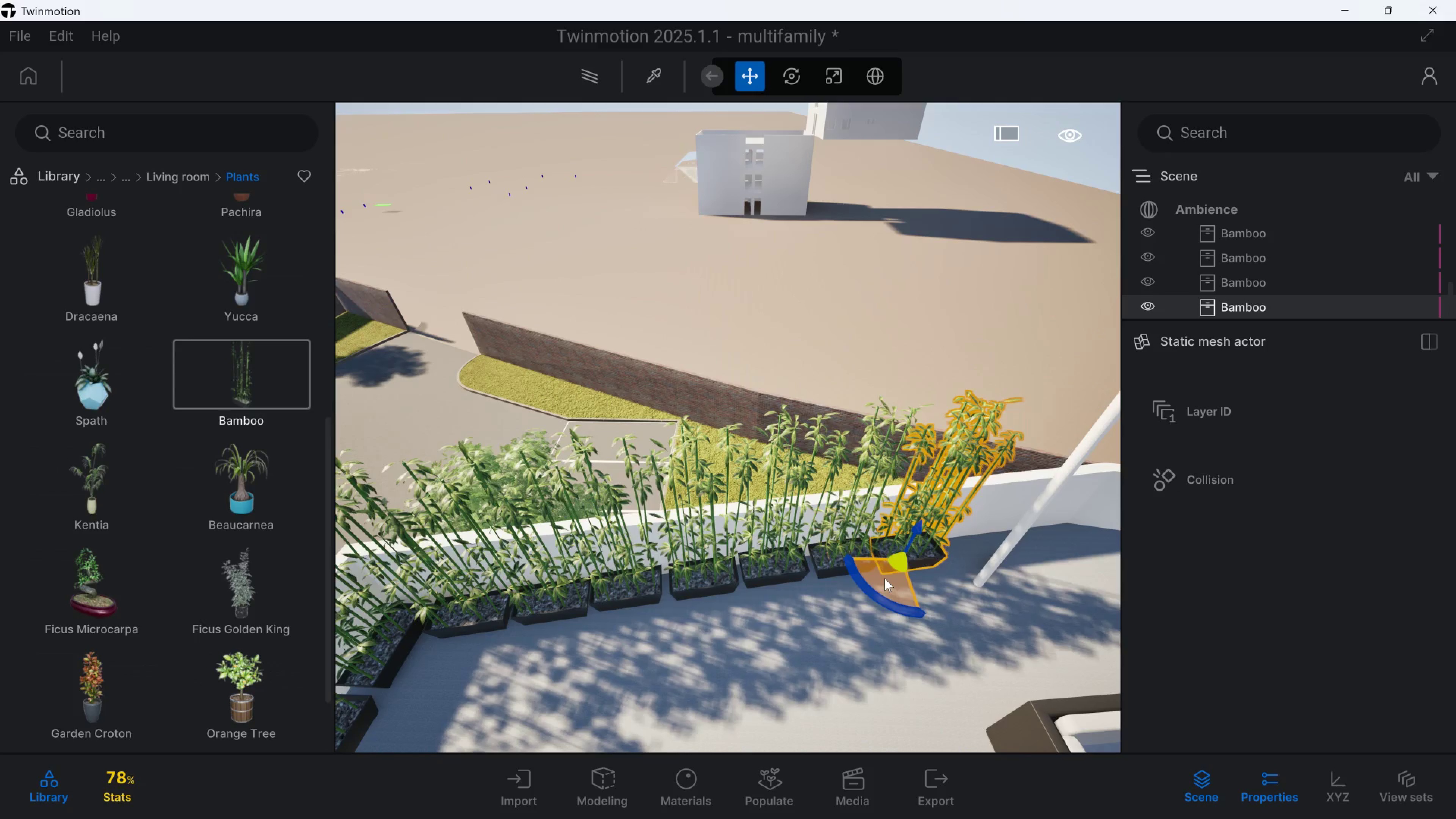 
hold_key(key=S, duration=1.24)
 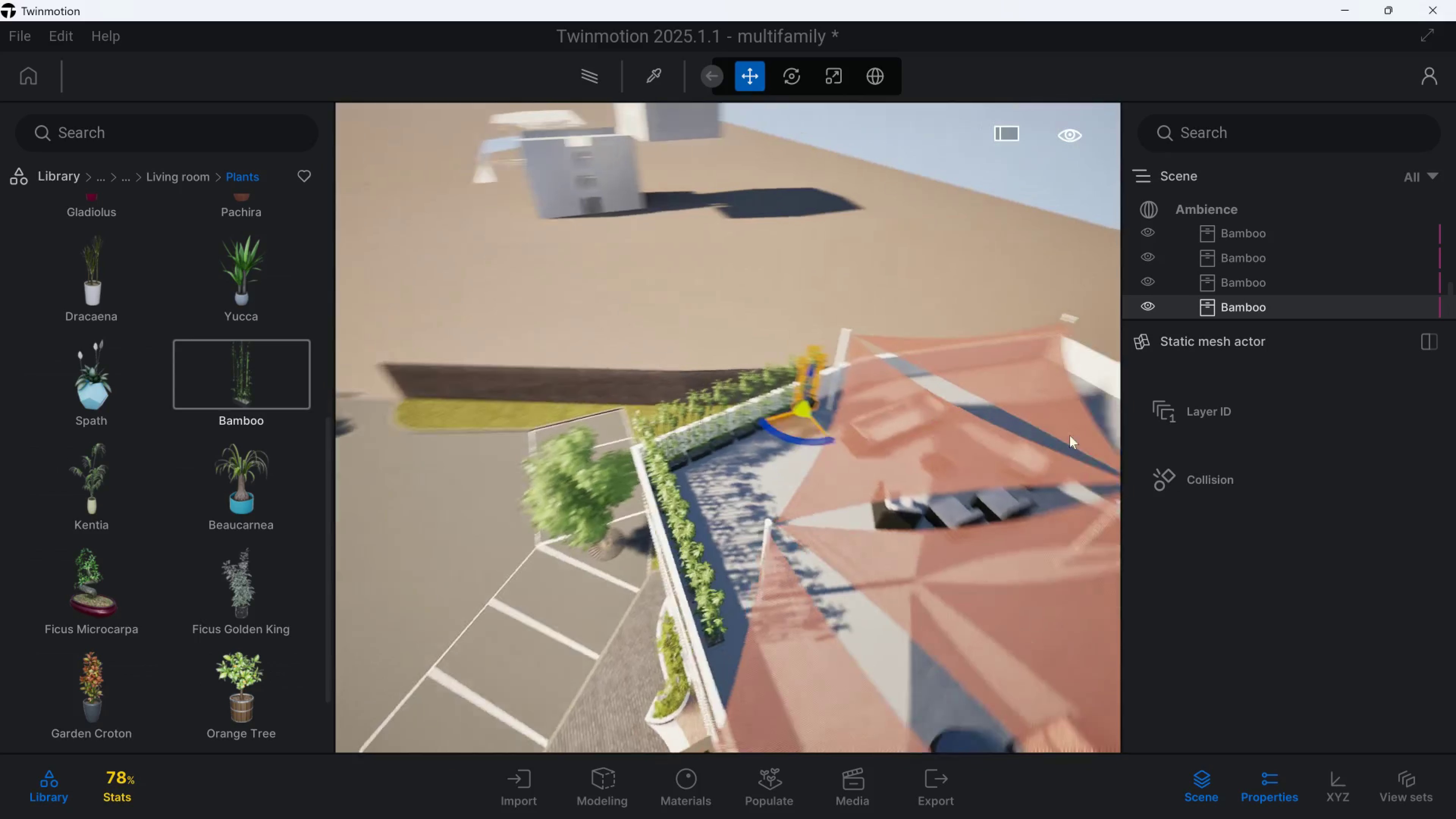 
hold_key(key=A, duration=1.01)
 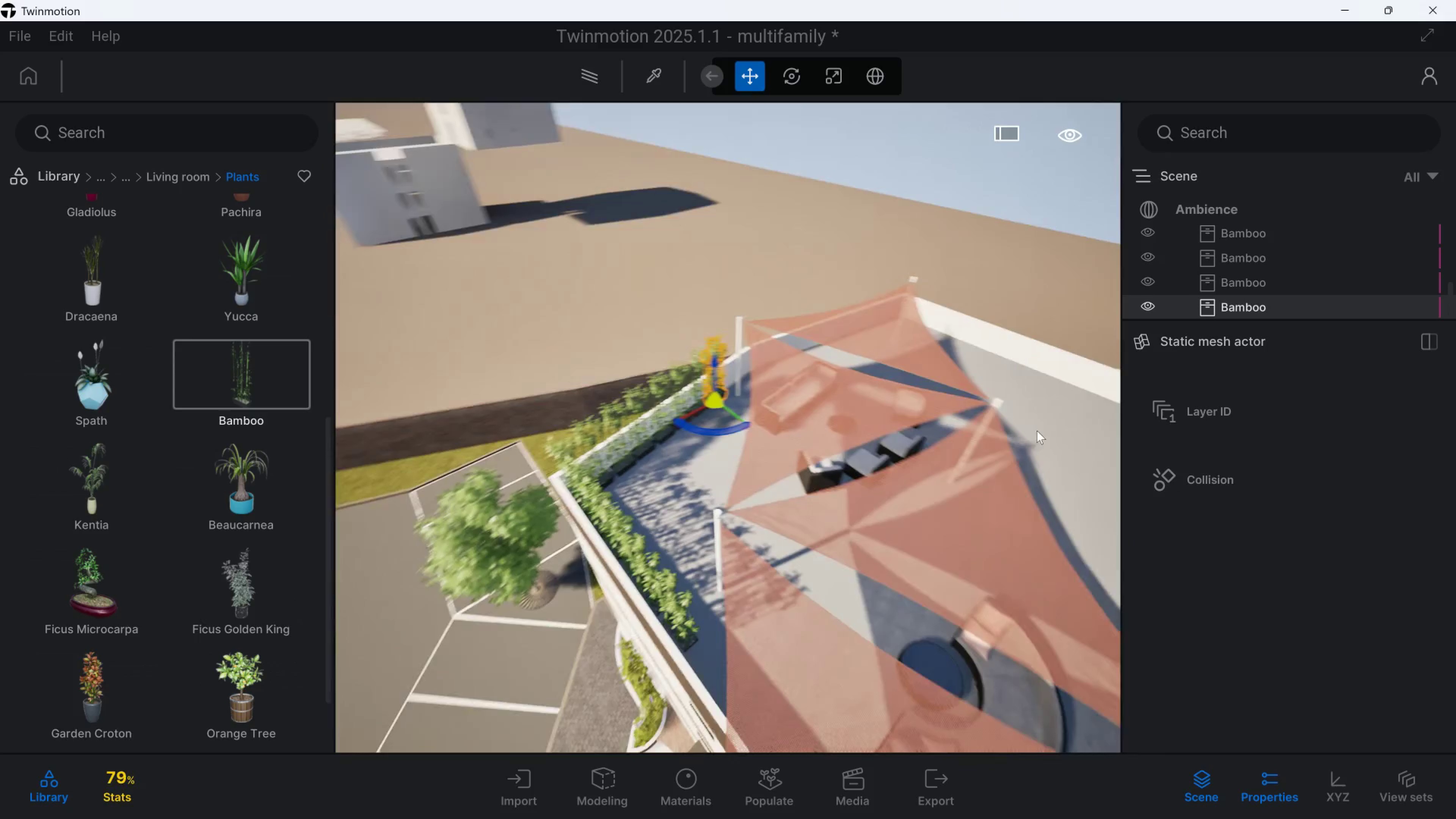 
hold_key(key=A, duration=1.5)
 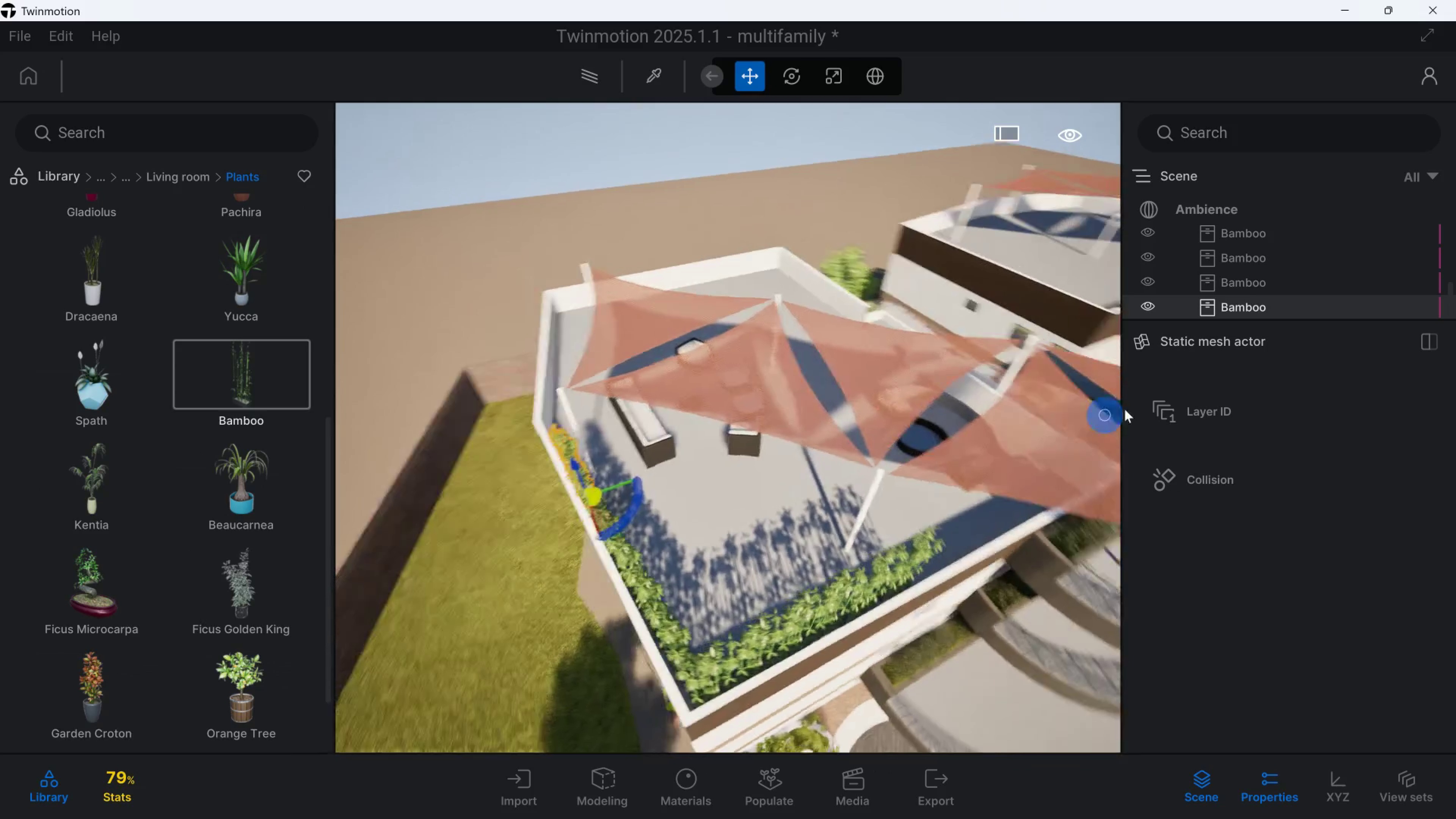 
hold_key(key=A, duration=0.49)
 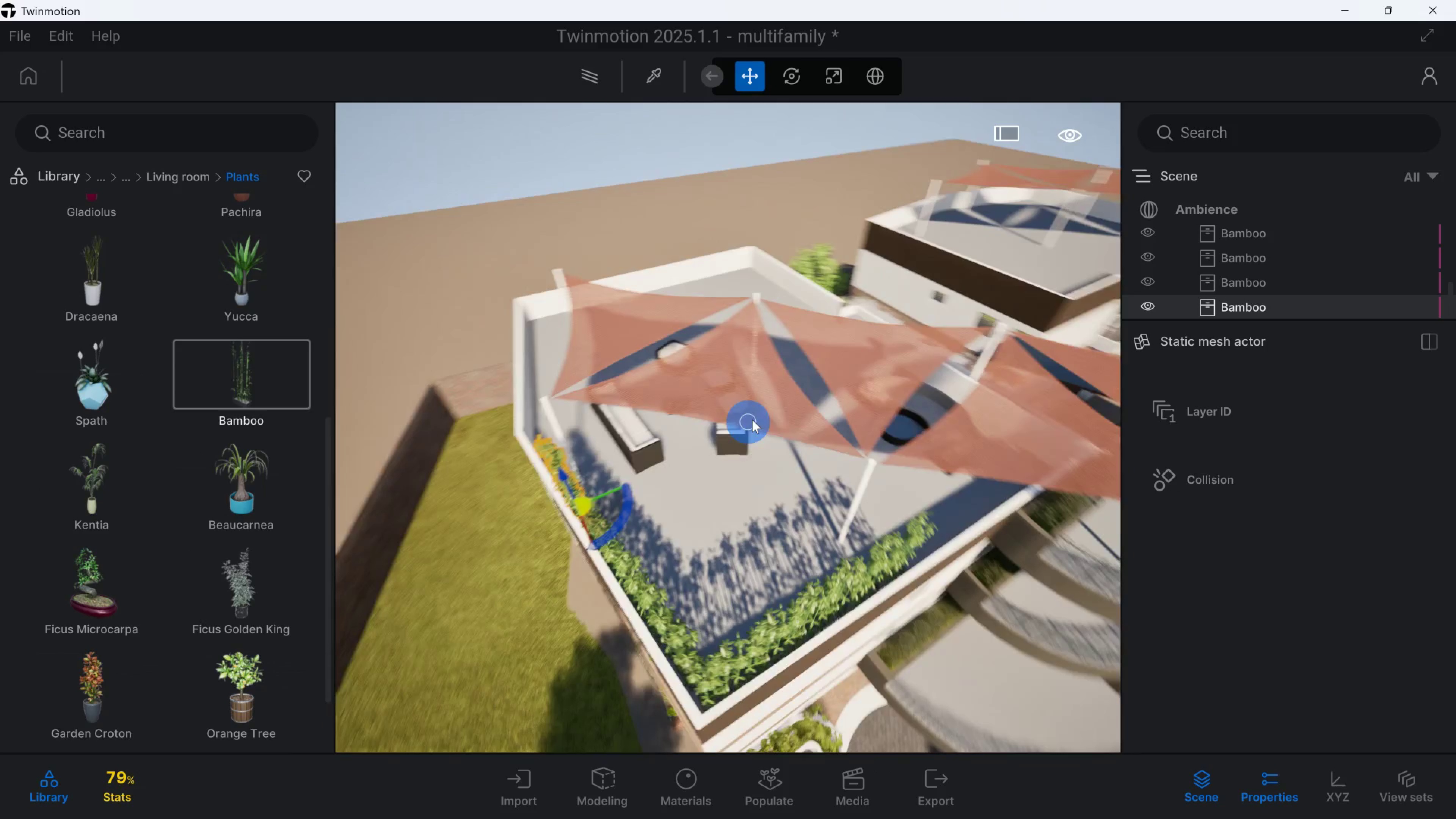 
key(E)
 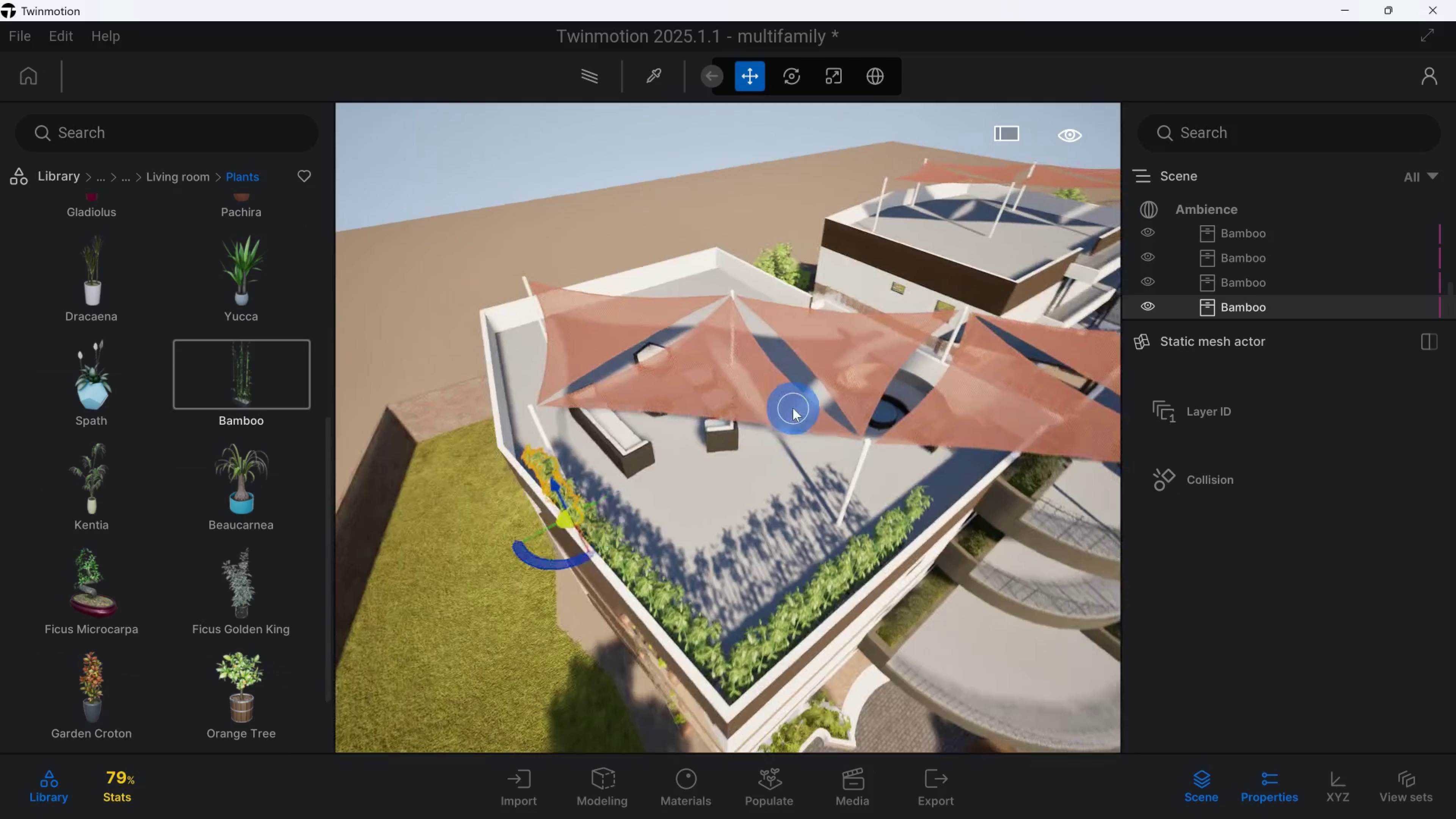 
hold_key(key=S, duration=1.62)
 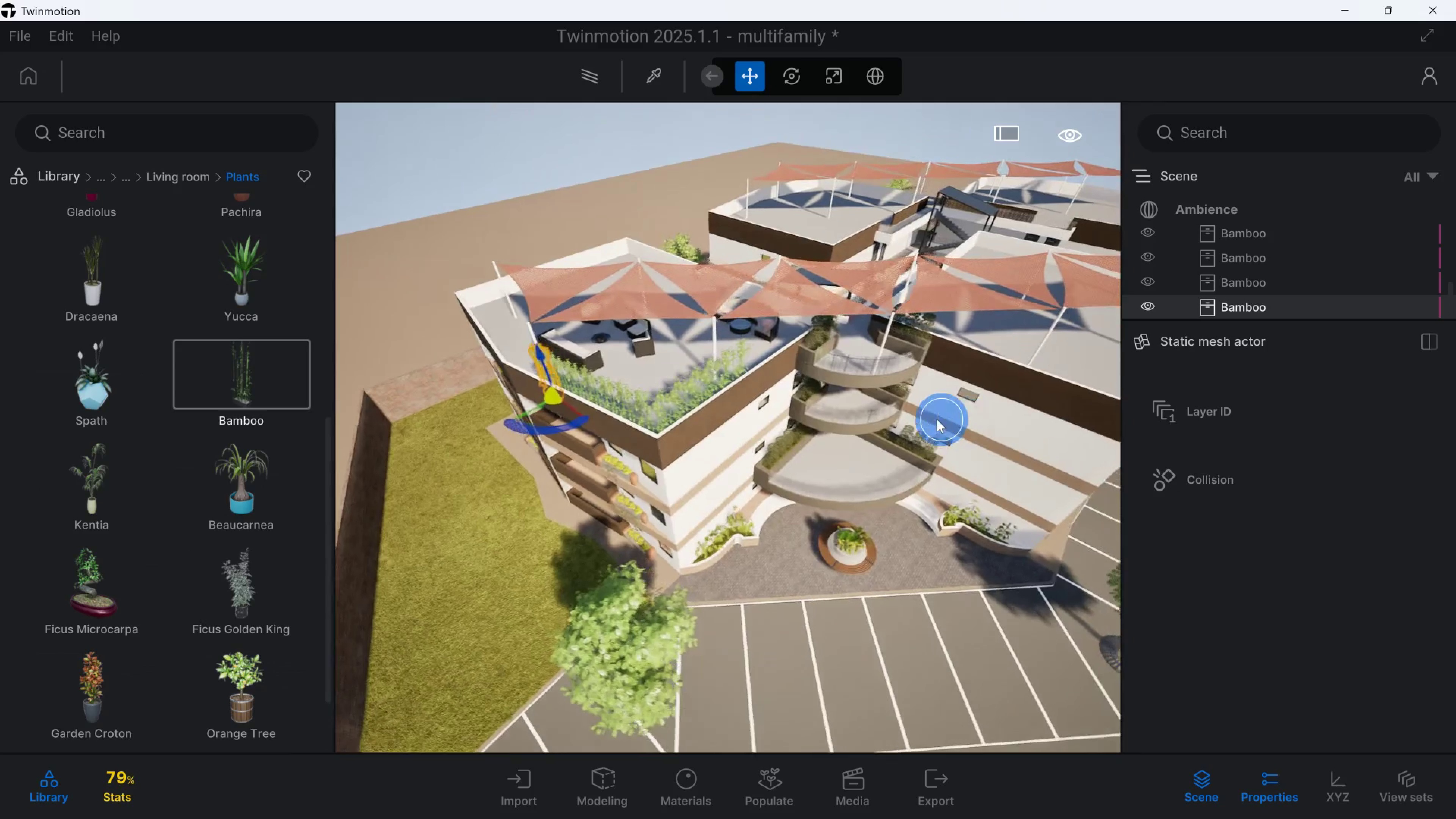 
hold_key(key=E, duration=0.8)
 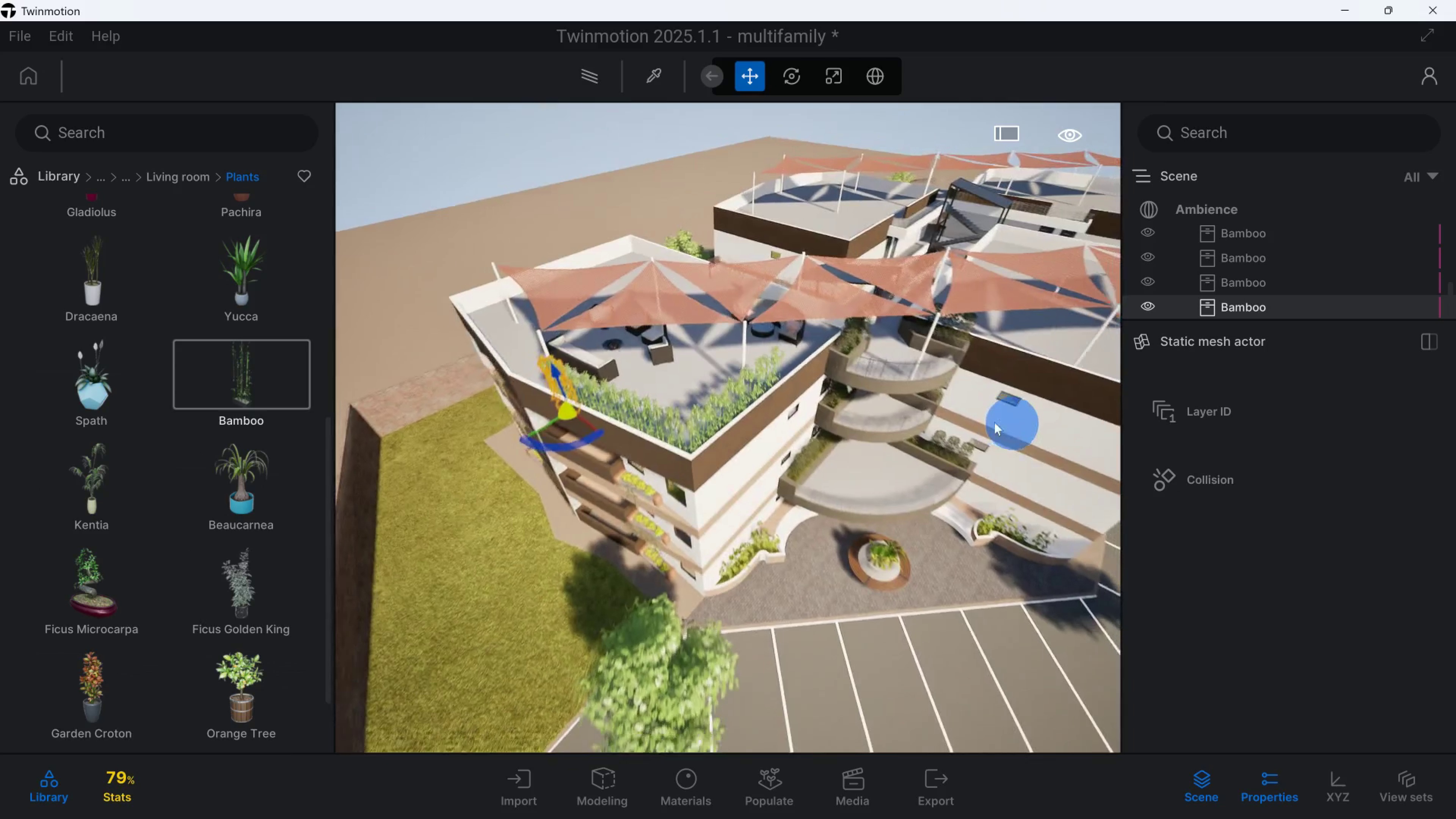 
hold_key(key=D, duration=1.14)
 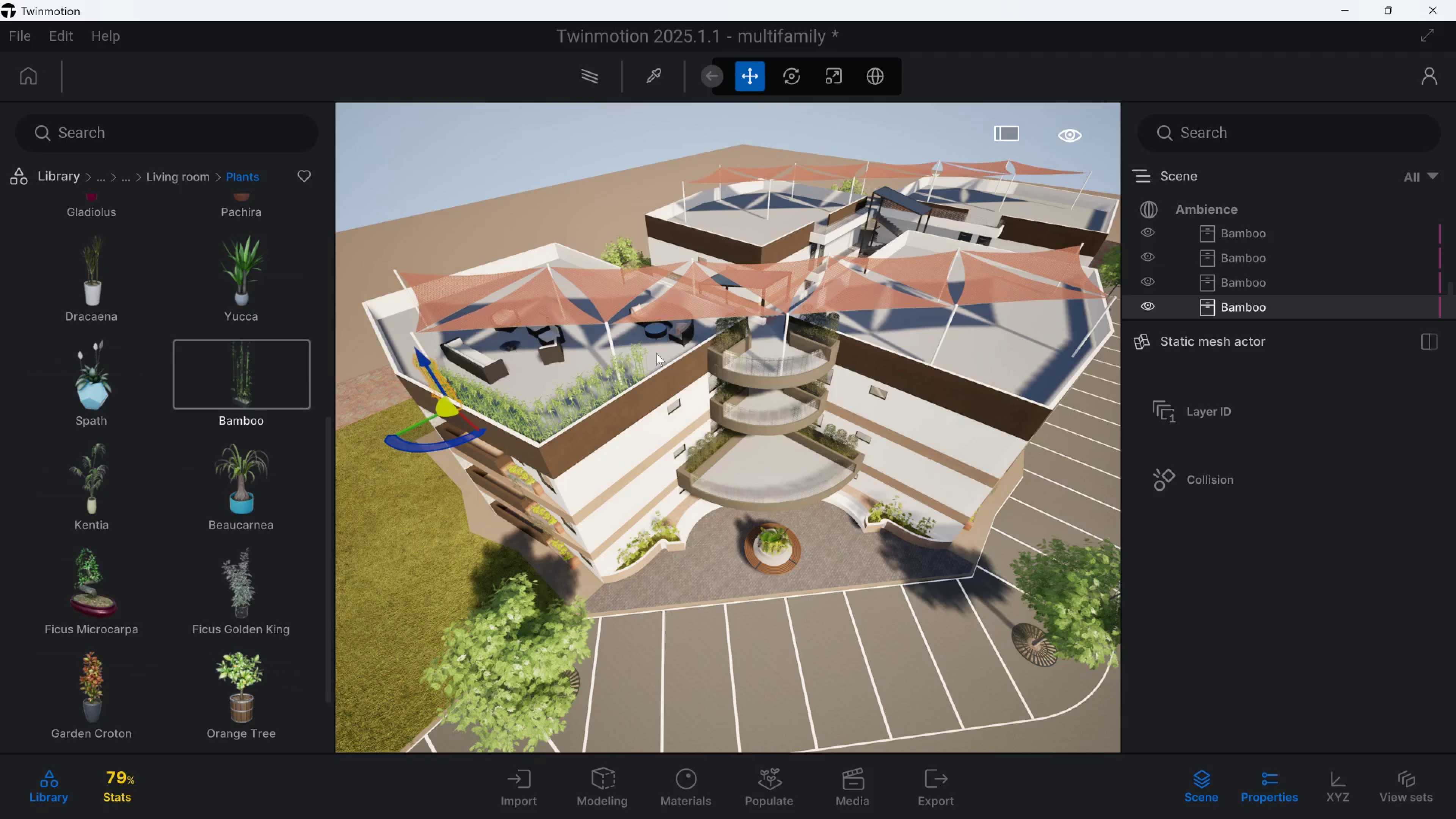 
hold_key(key=A, duration=5.95)
 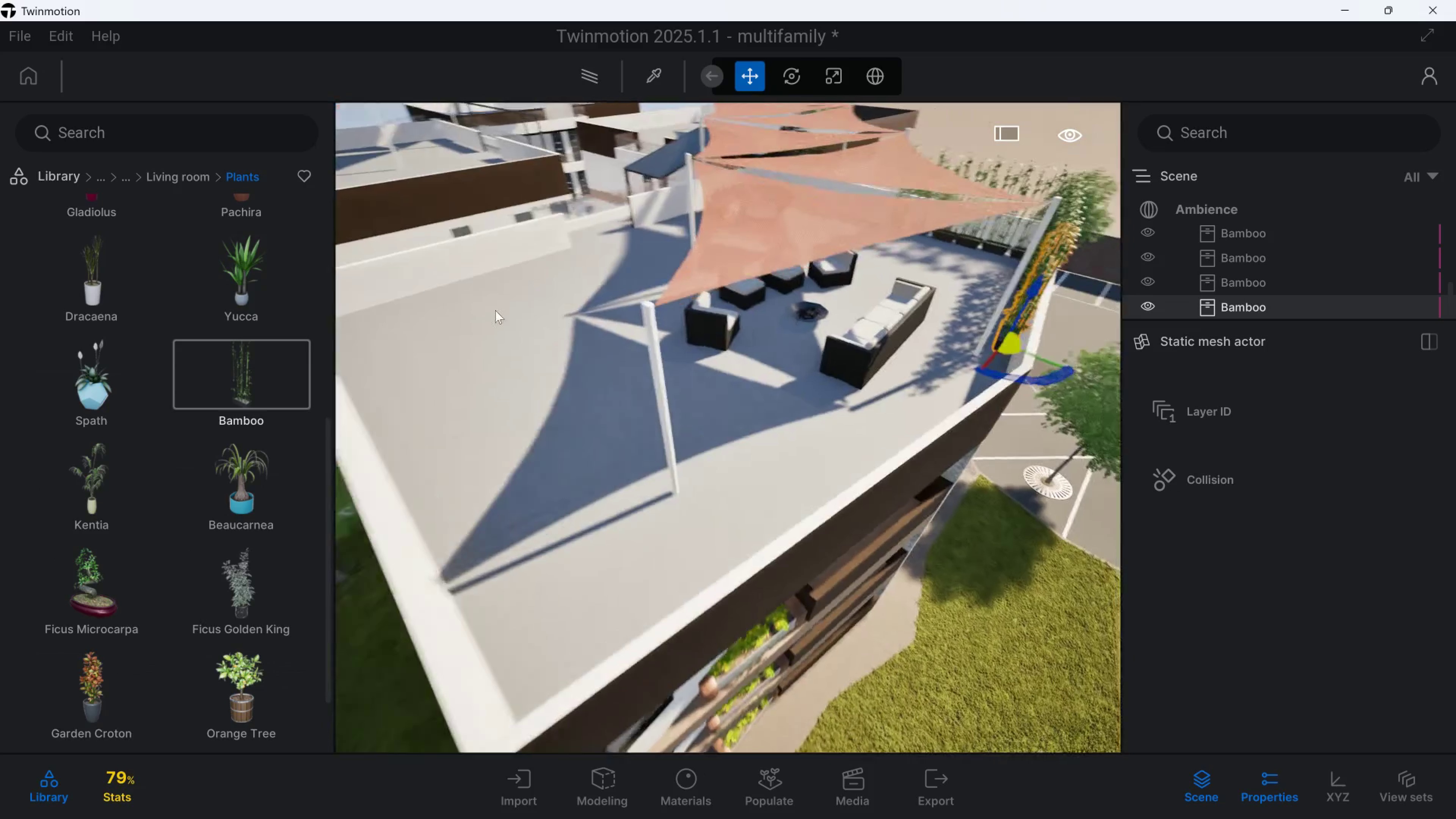 
hold_key(key=W, duration=1.53)
 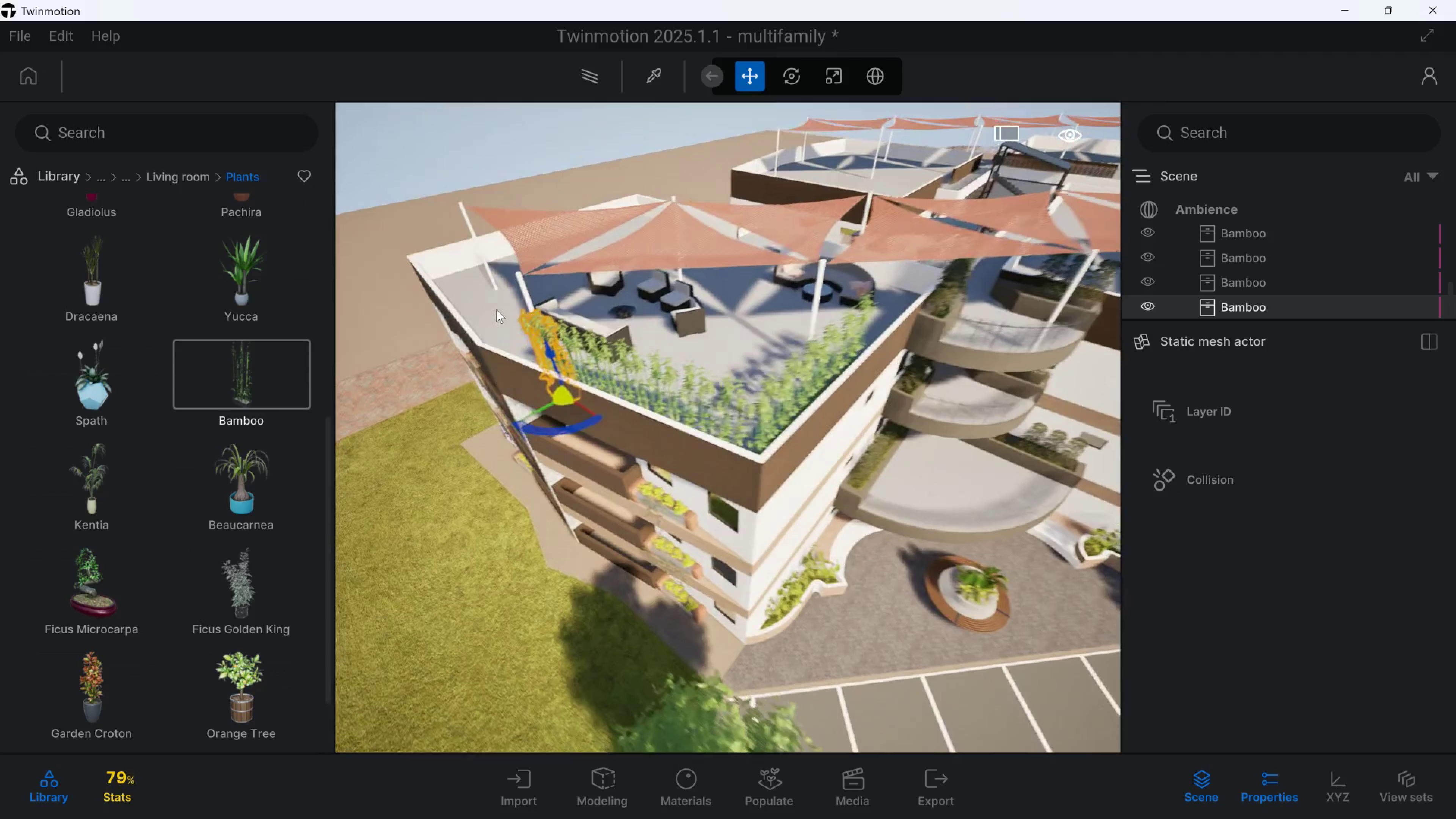 
type(ww)
 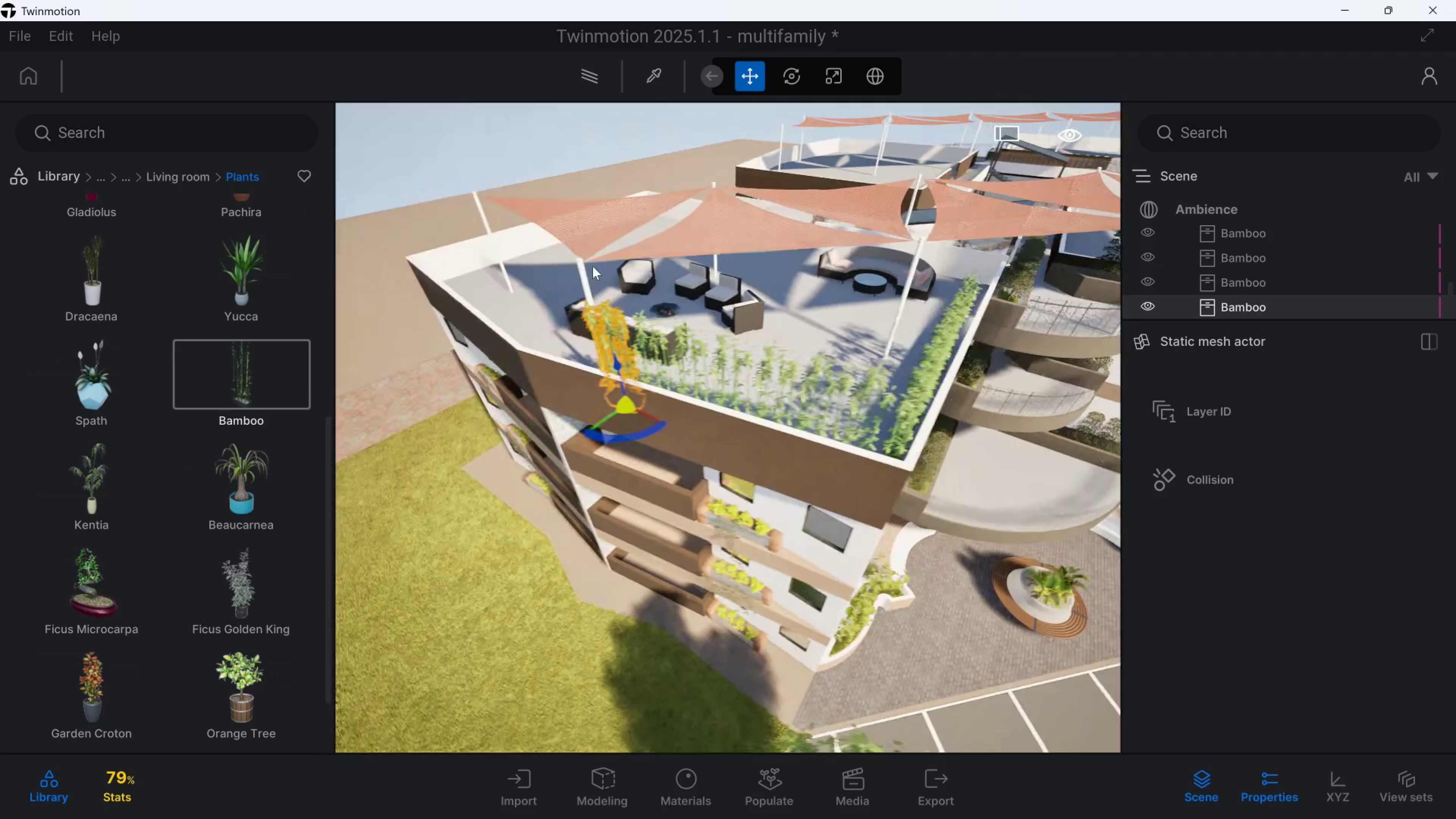 
hold_key(key=W, duration=0.54)
 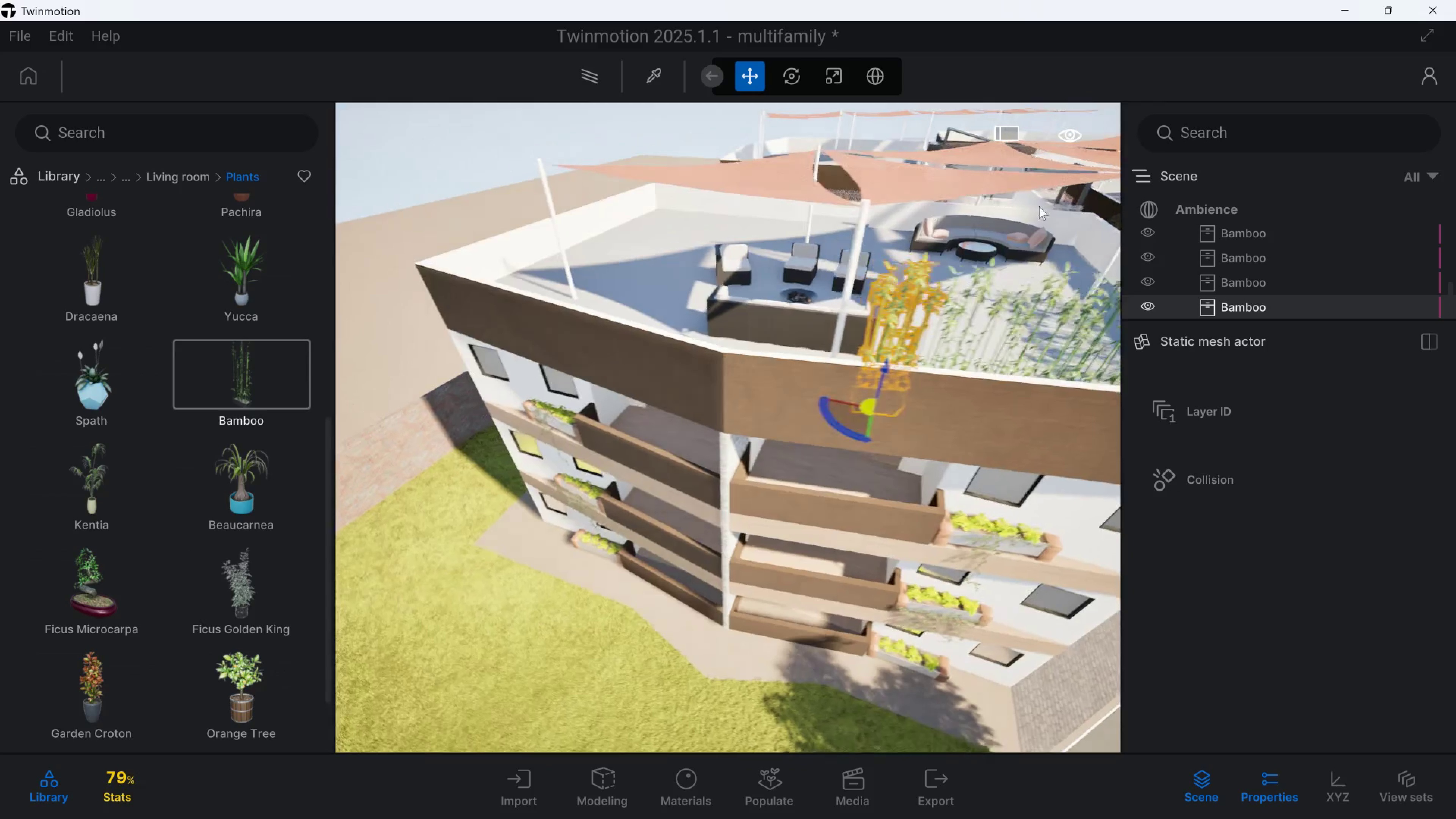 
hold_key(key=Q, duration=0.41)
 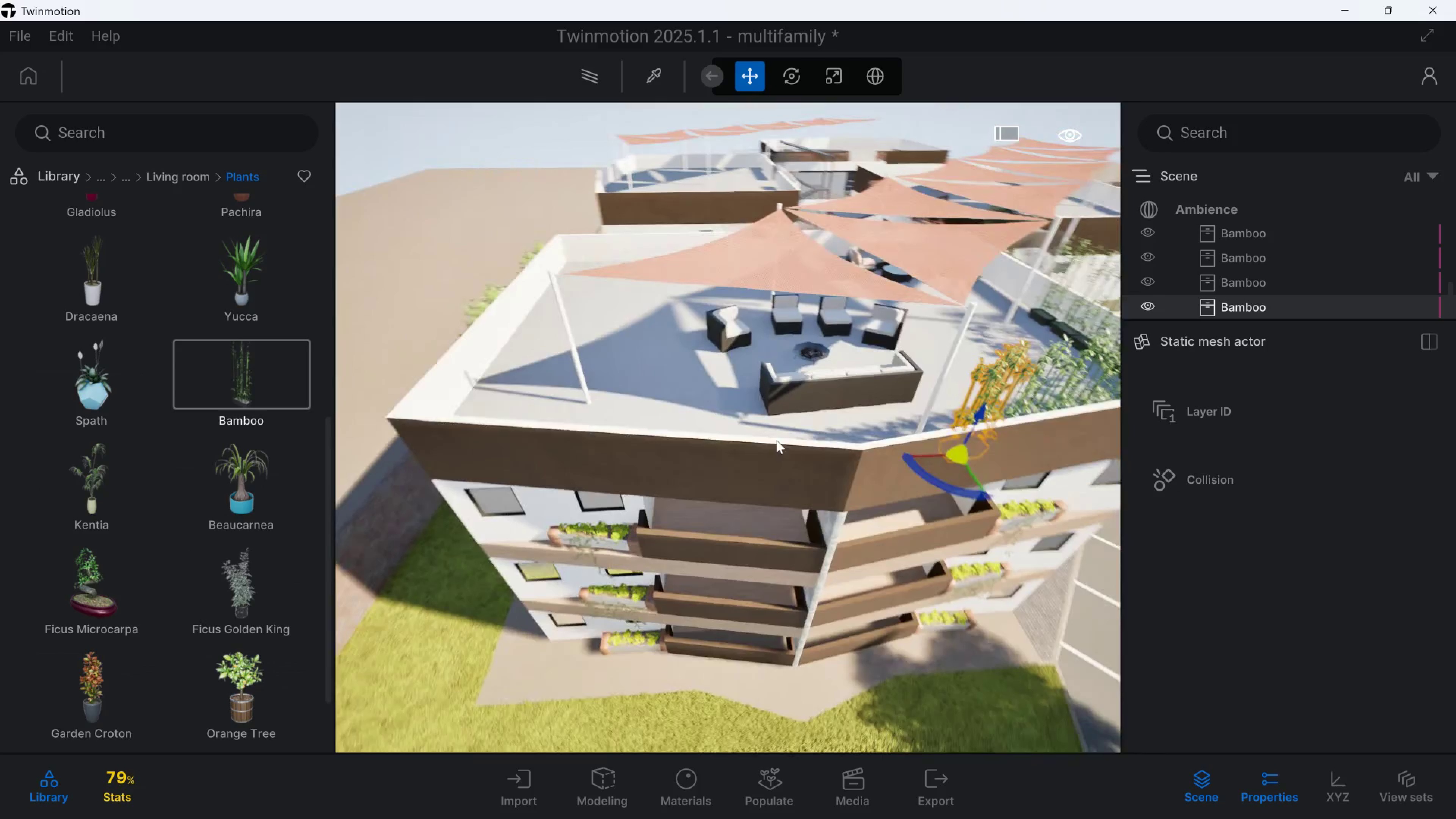 
key(Q)
 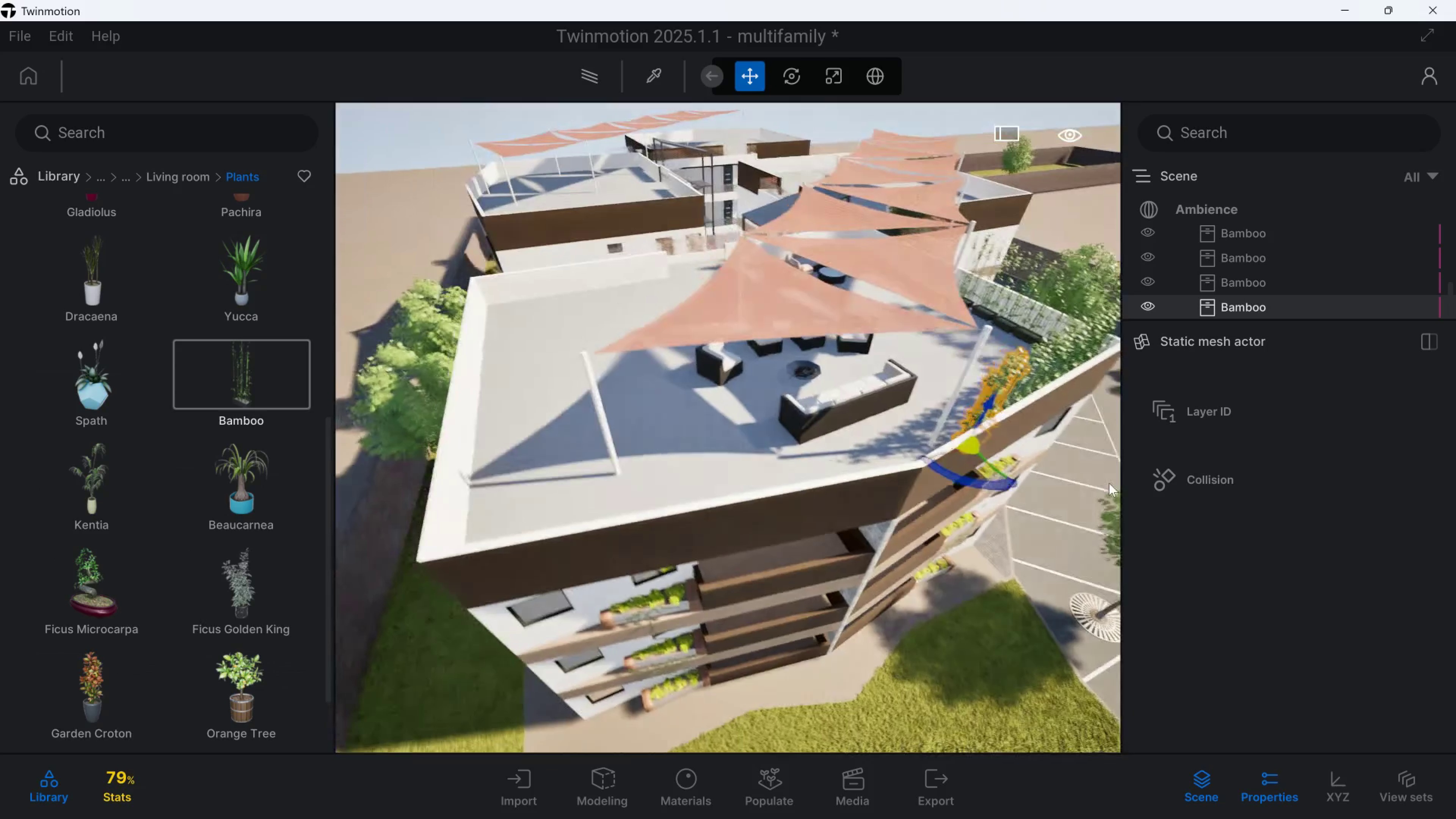 
hold_key(key=W, duration=0.72)
 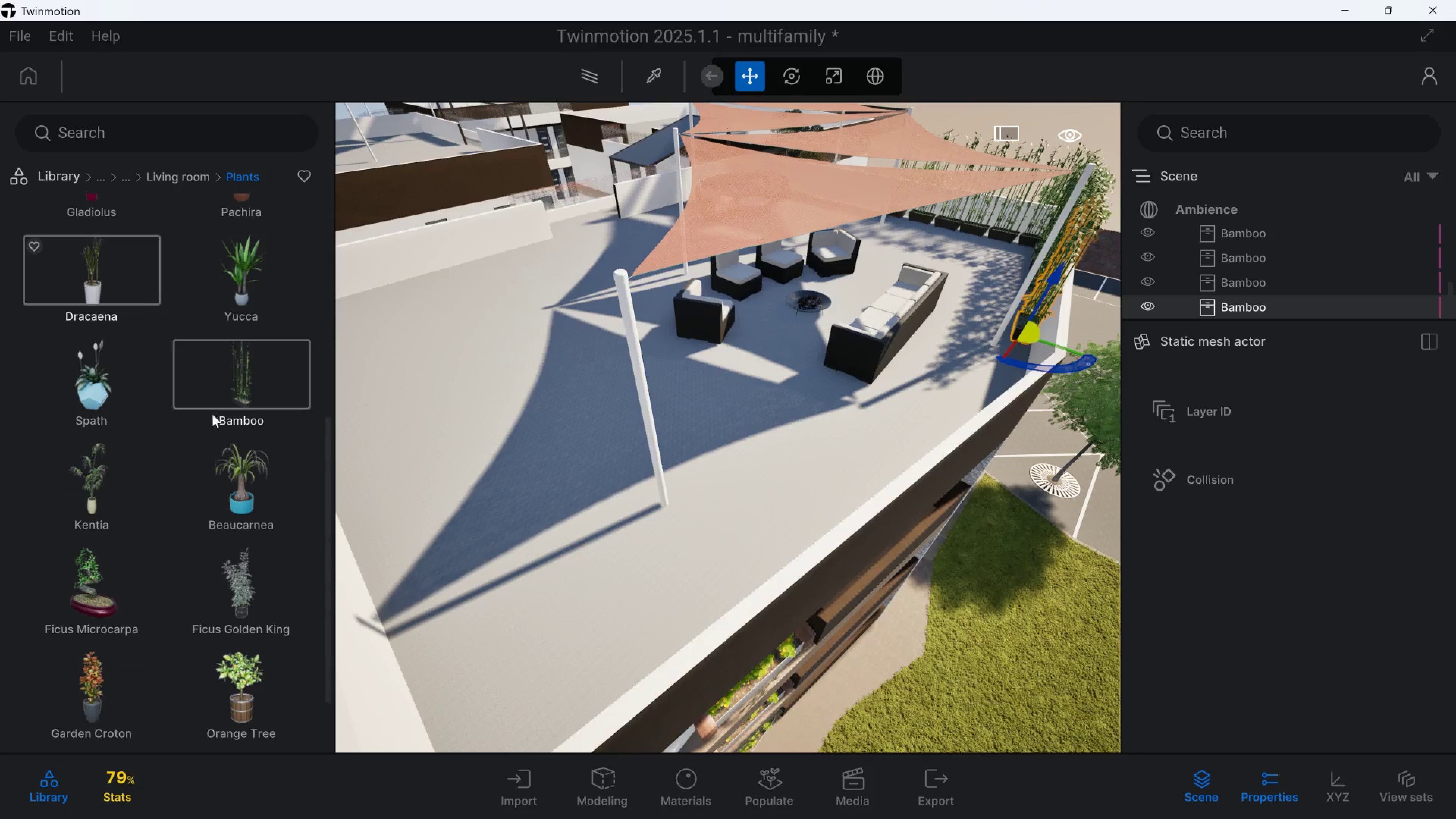 
scroll: coordinate [145, 332], scroll_direction: up, amount: 21.0
 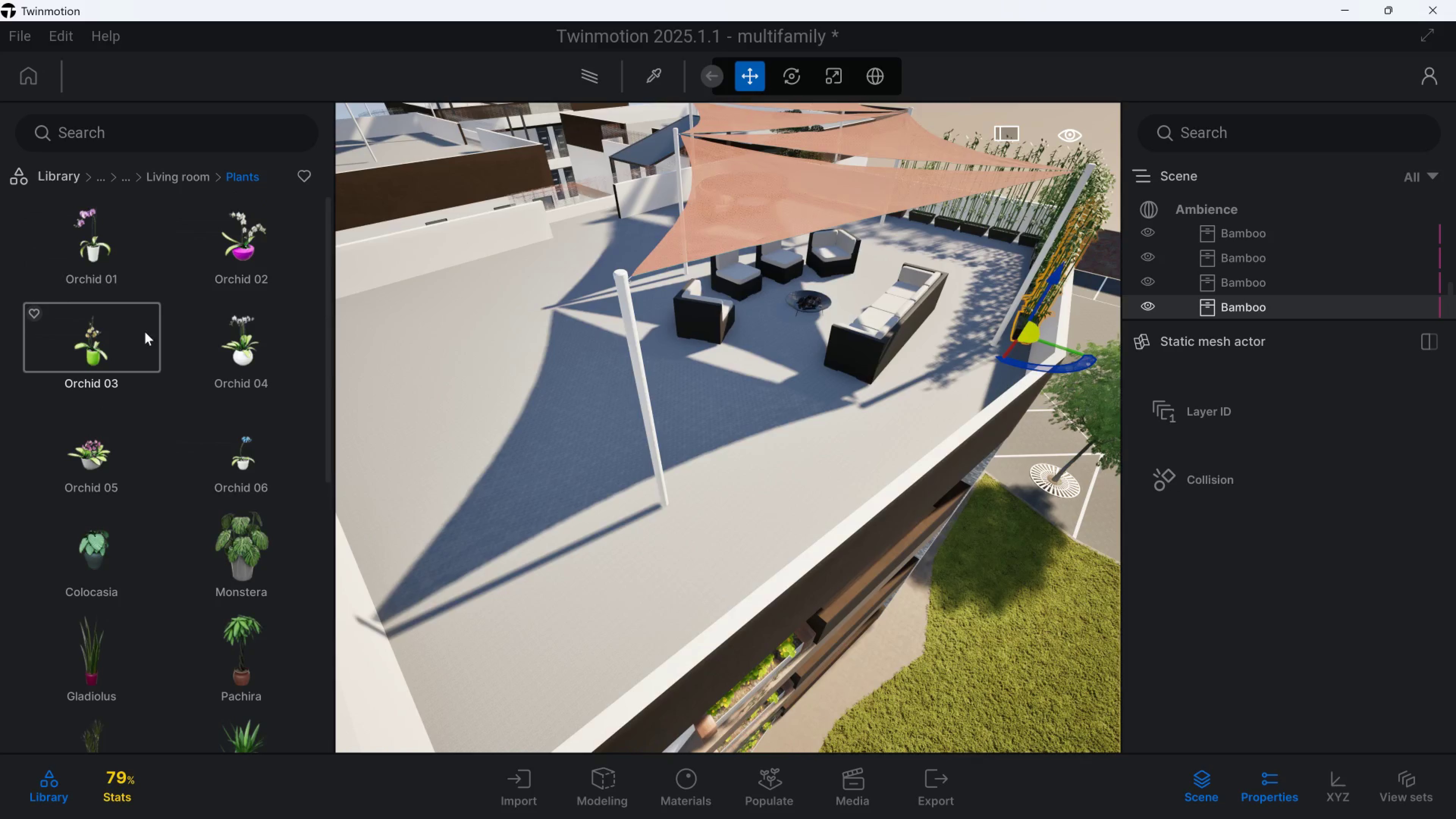 
key(A)
 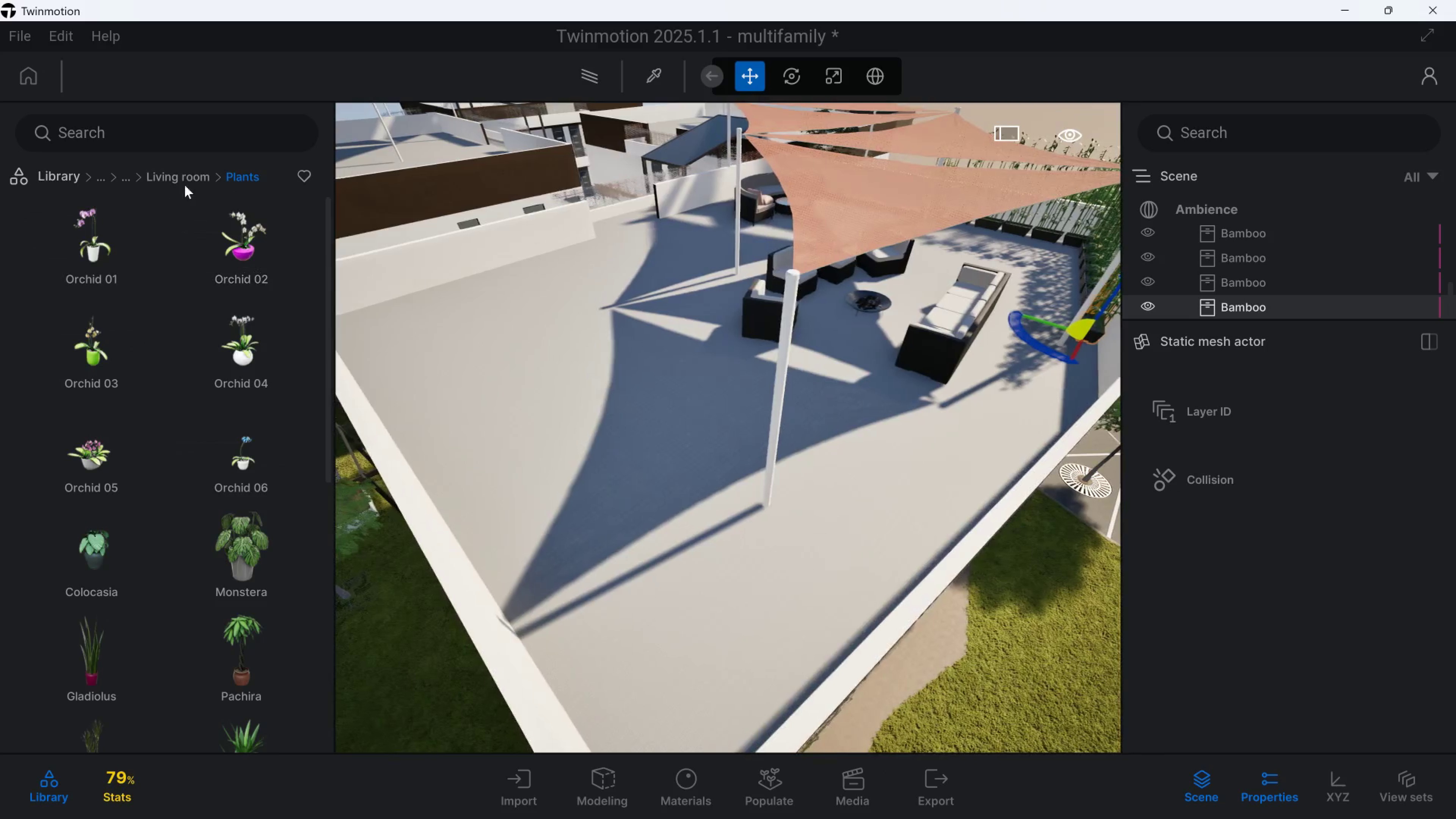 
left_click([175, 177])
 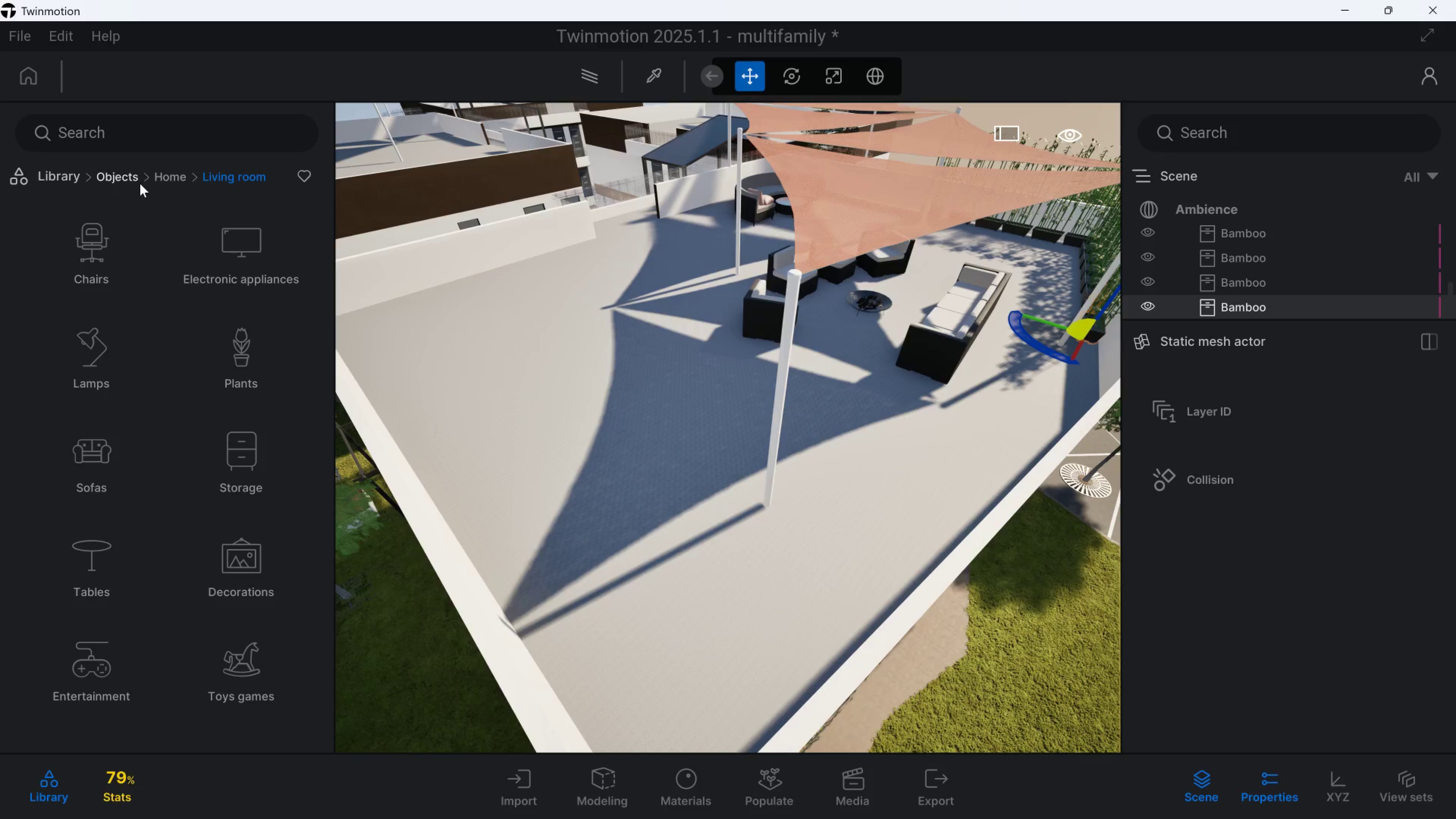 
wait(5.45)
 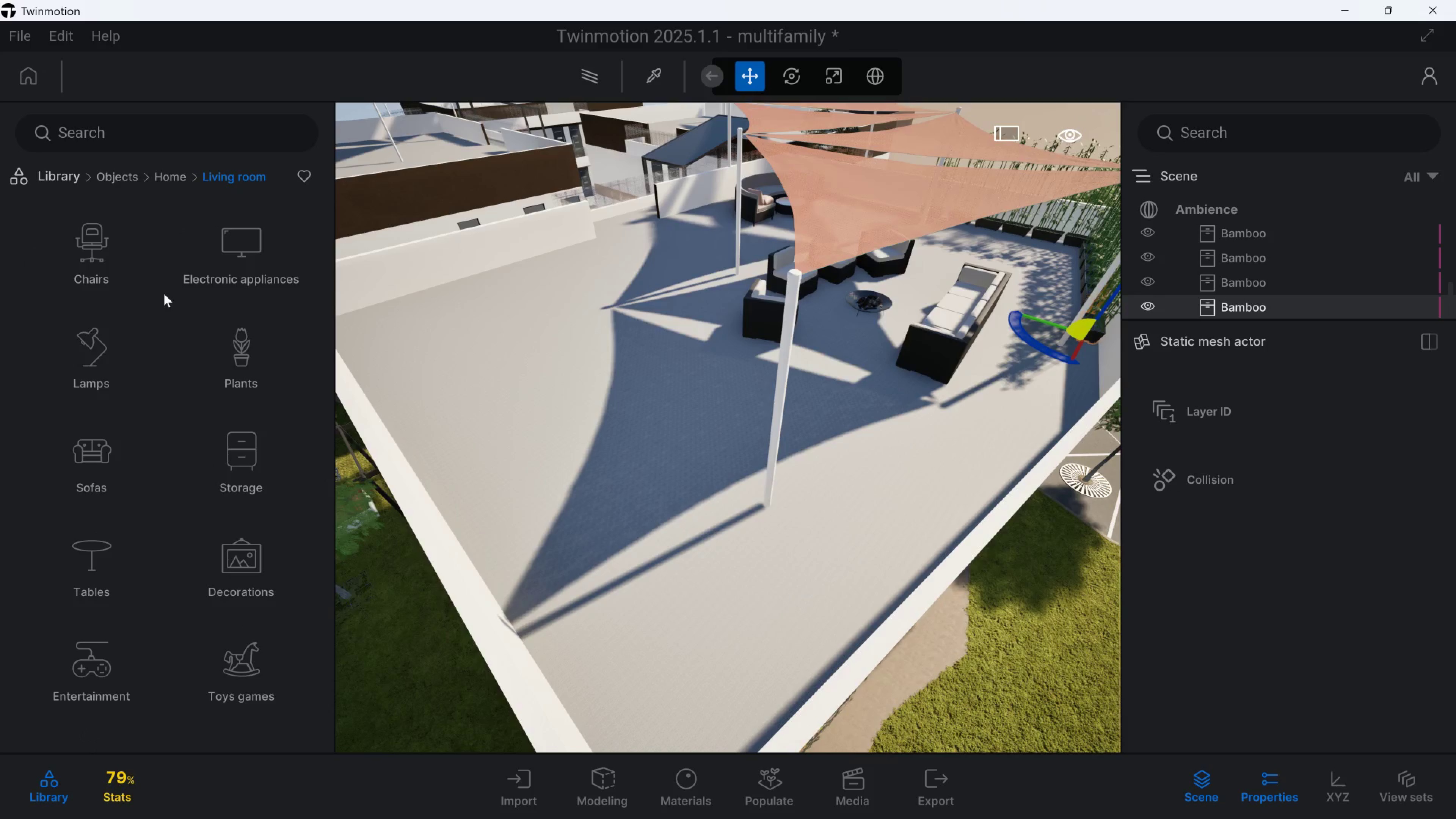 
left_click([121, 183])
 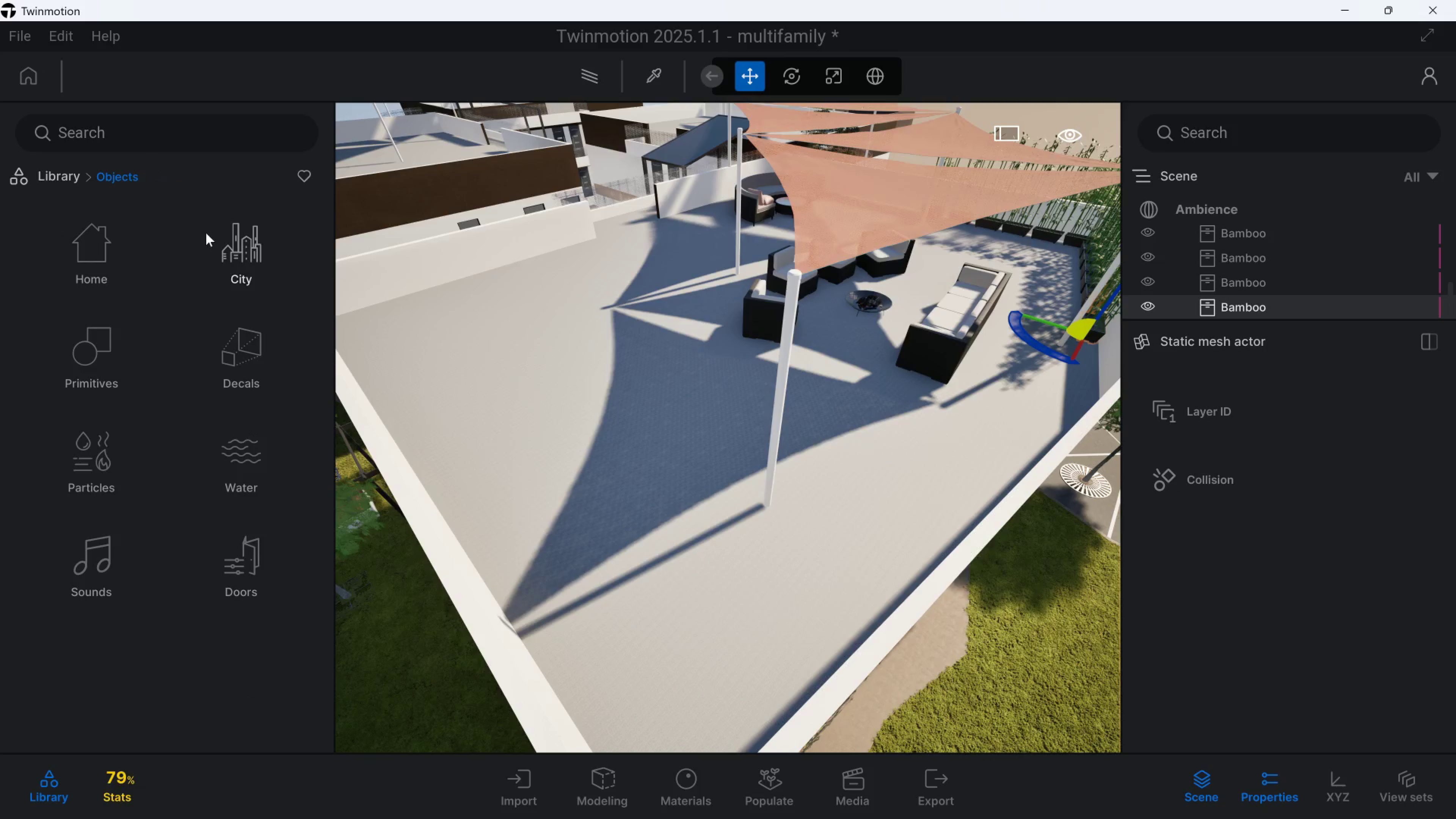 
left_click([215, 243])
 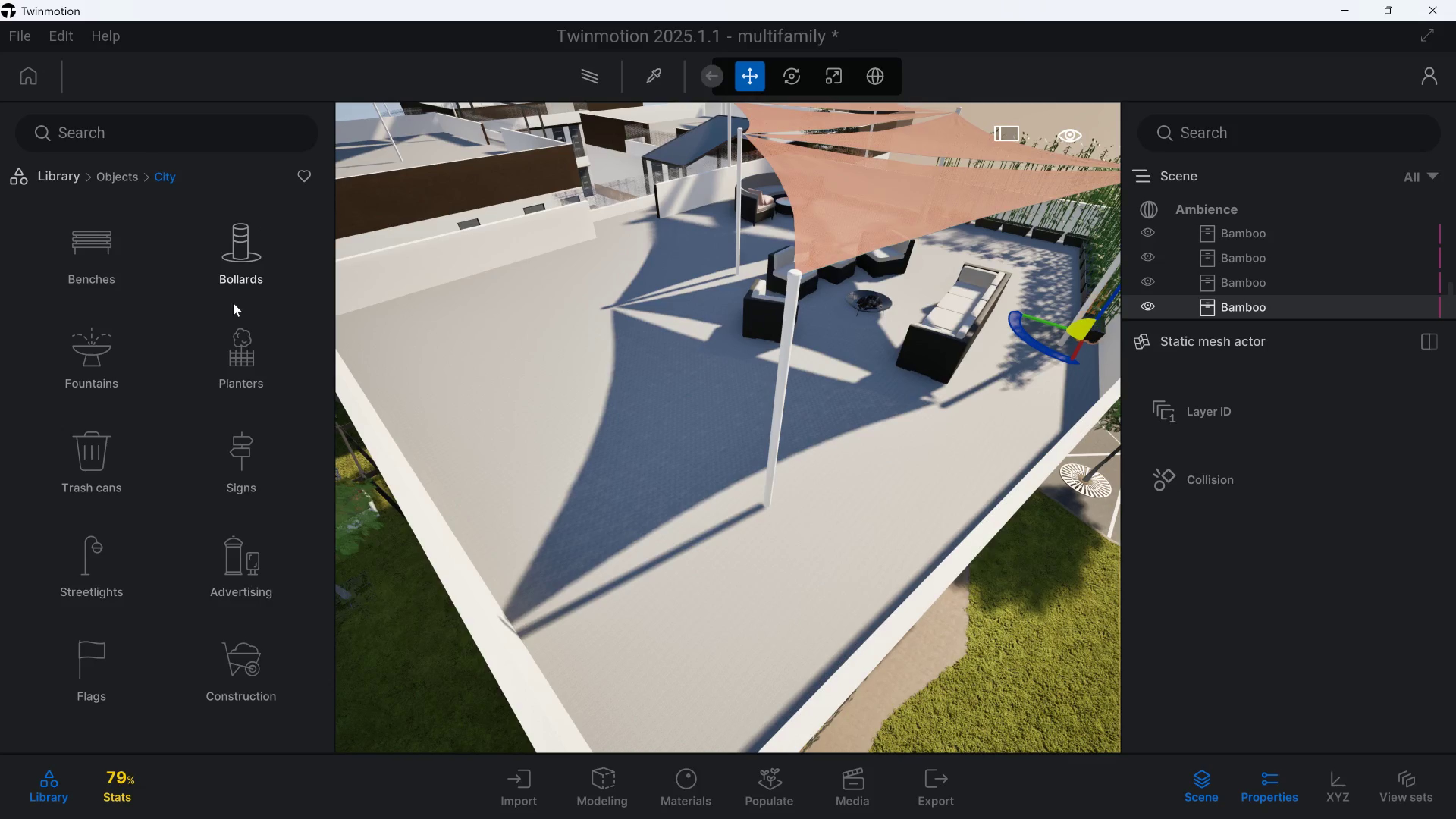 
scroll: coordinate [267, 502], scroll_direction: down, amount: 2.0
 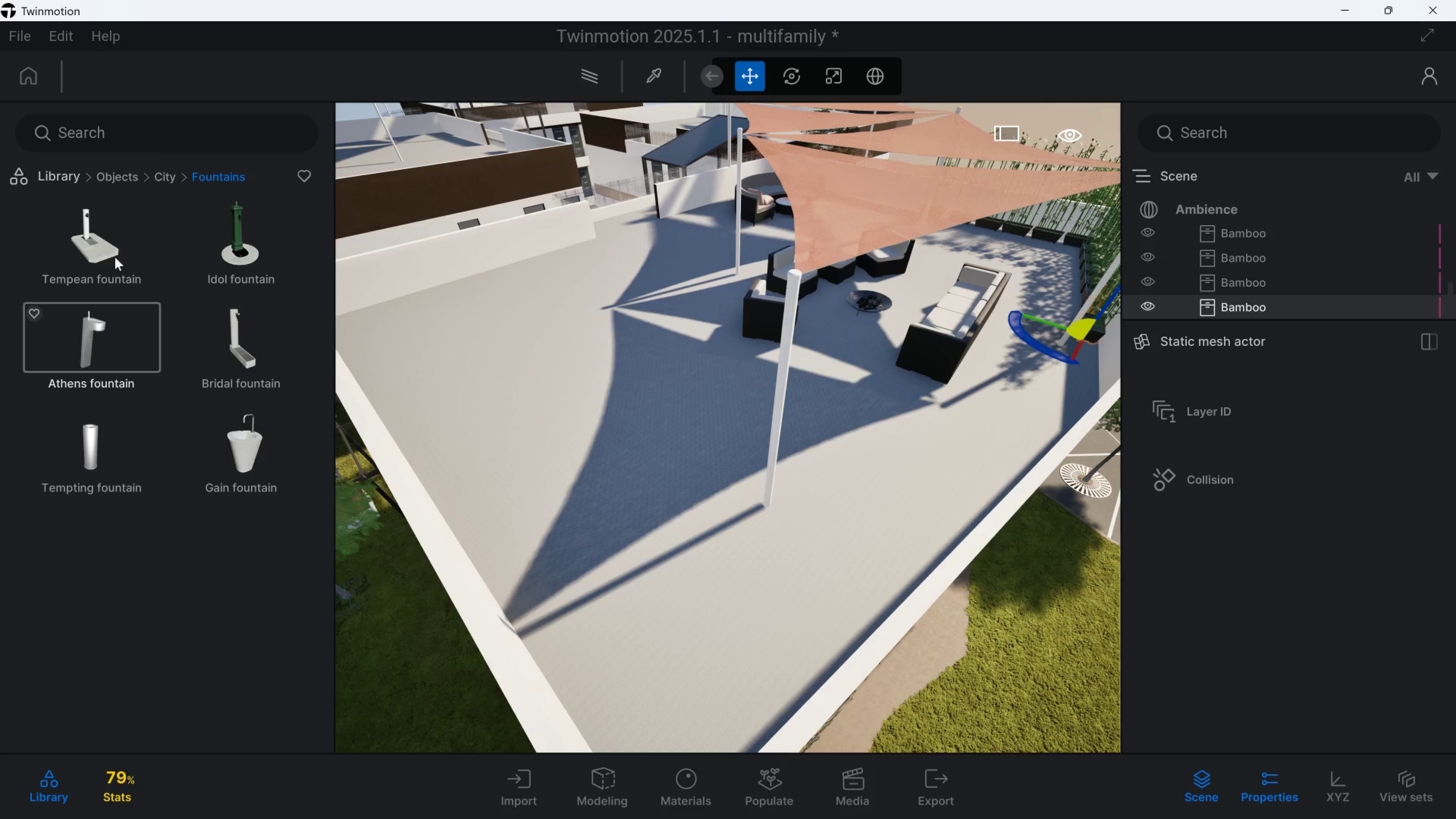 
wait(5.06)
 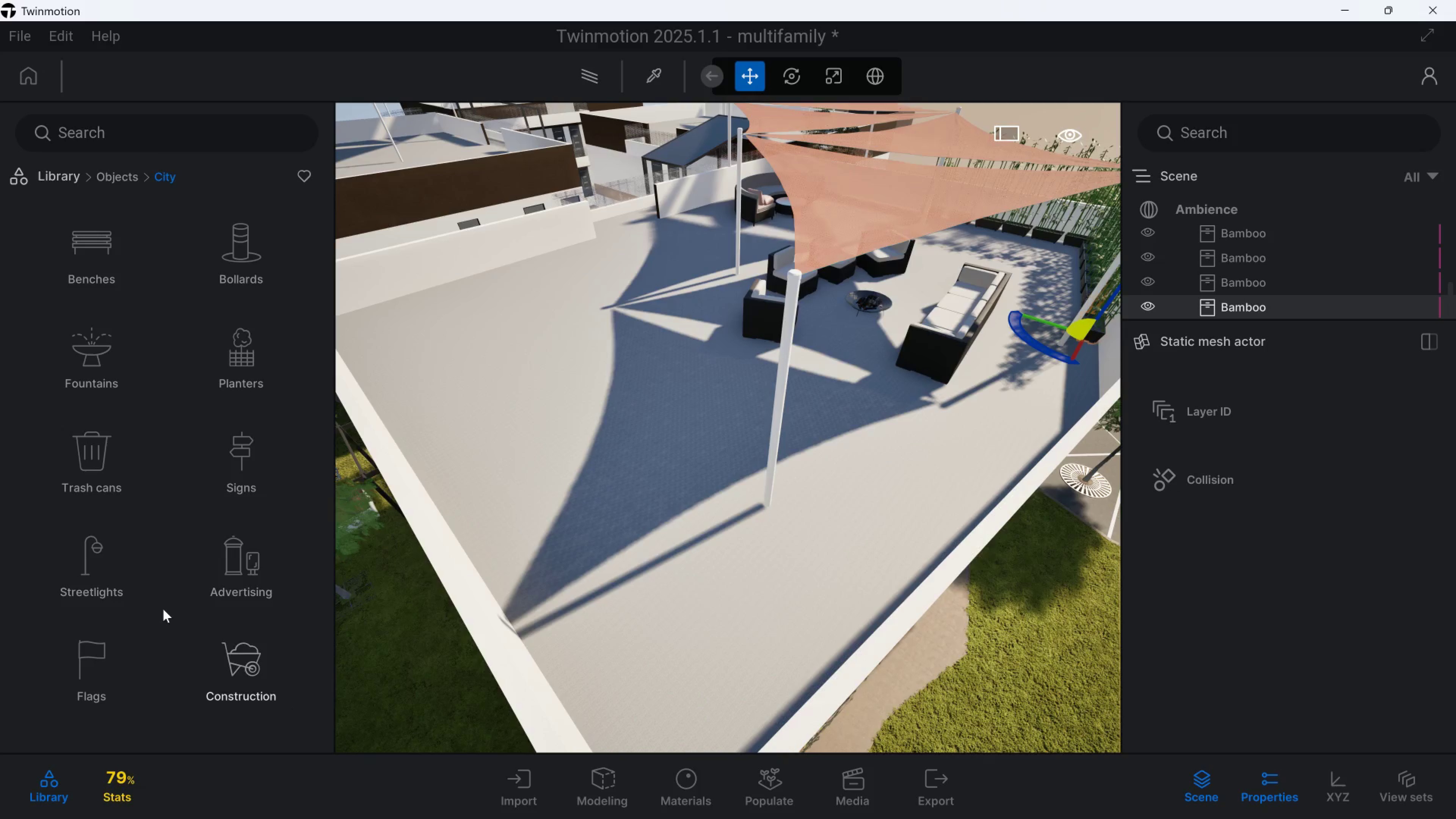 
double_click([166, 179])
 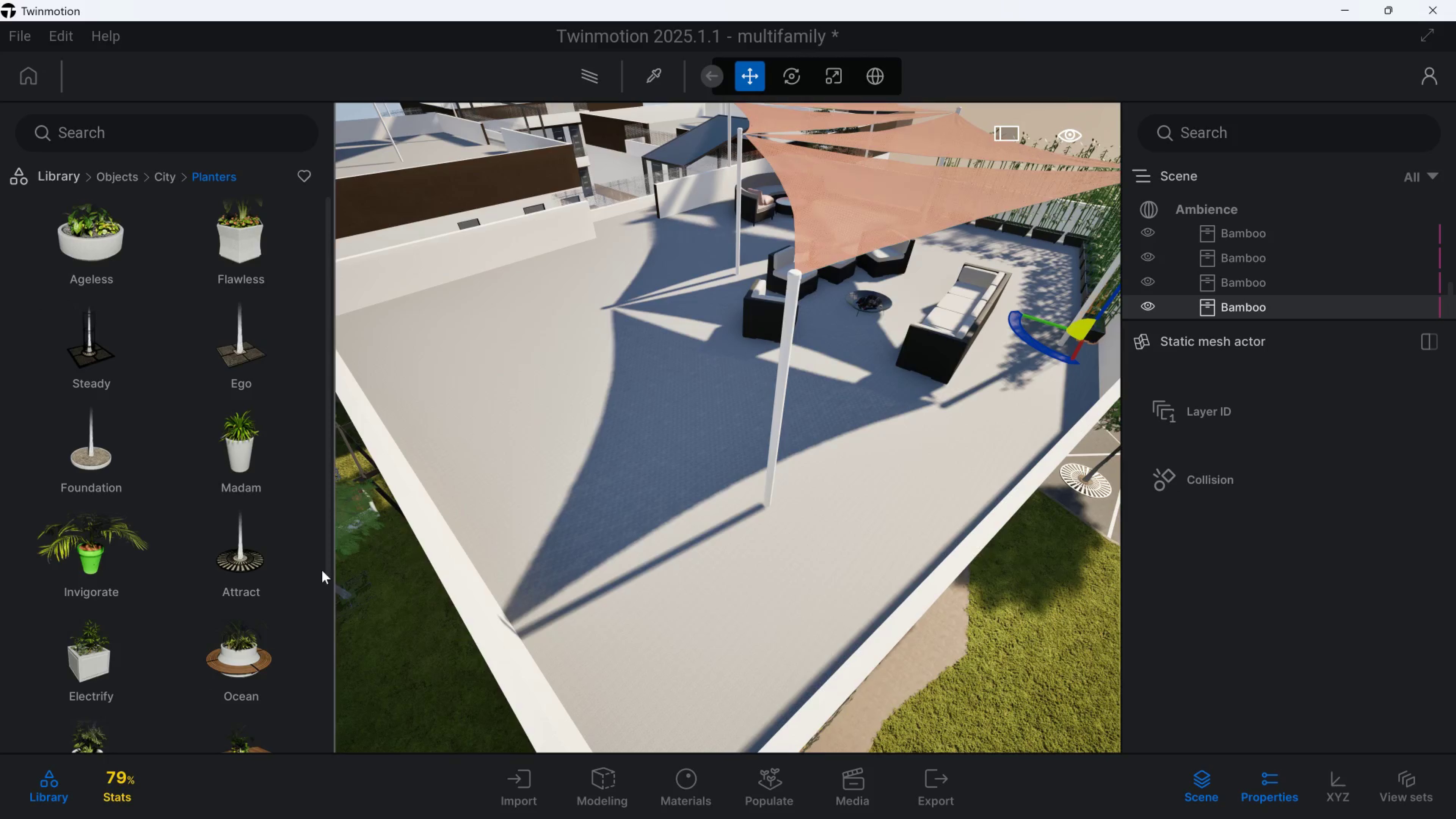 
scroll: coordinate [254, 533], scroll_direction: down, amount: 9.0
 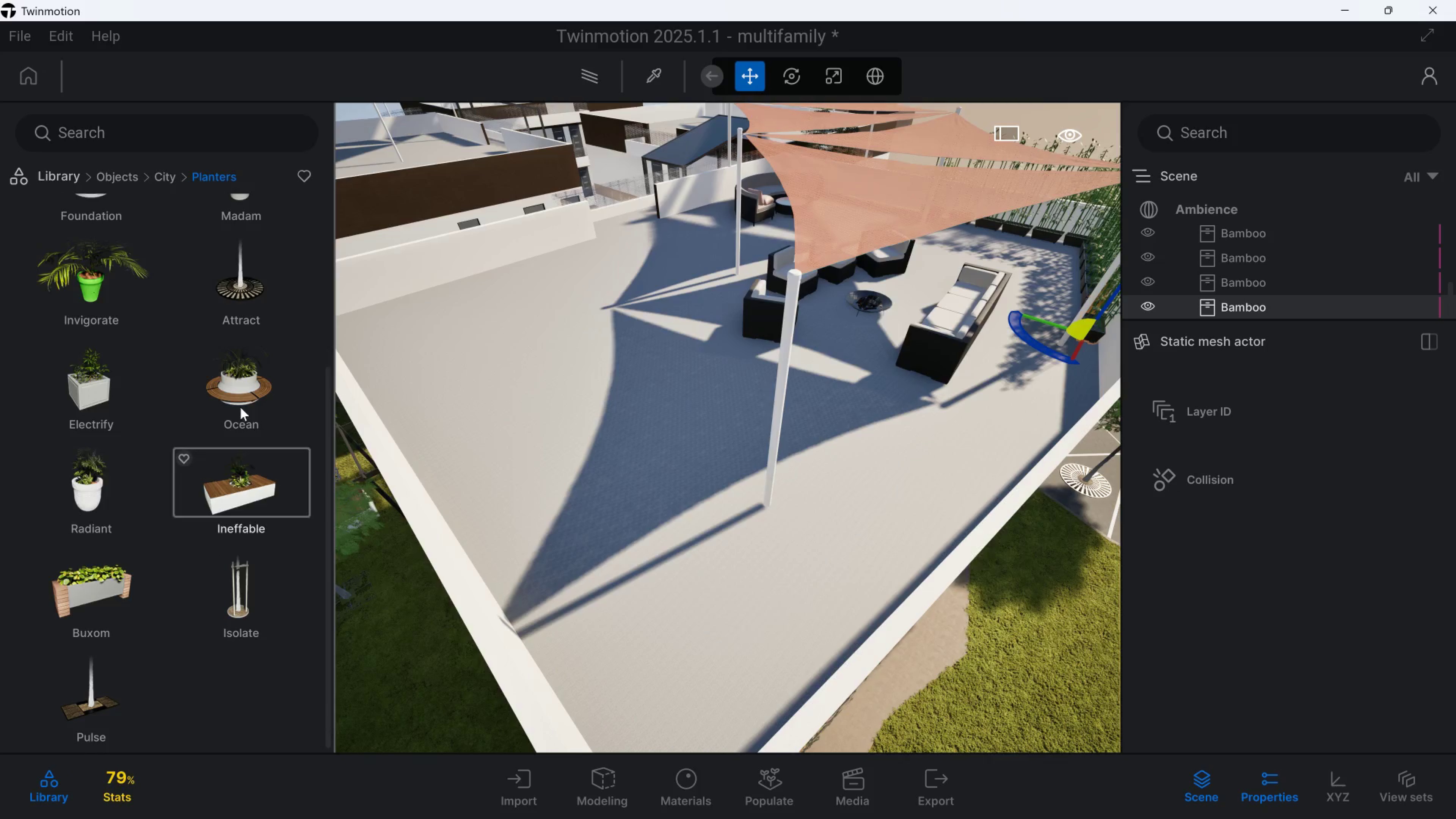 
left_click_drag(start_coordinate=[246, 398], to_coordinate=[531, 334])
 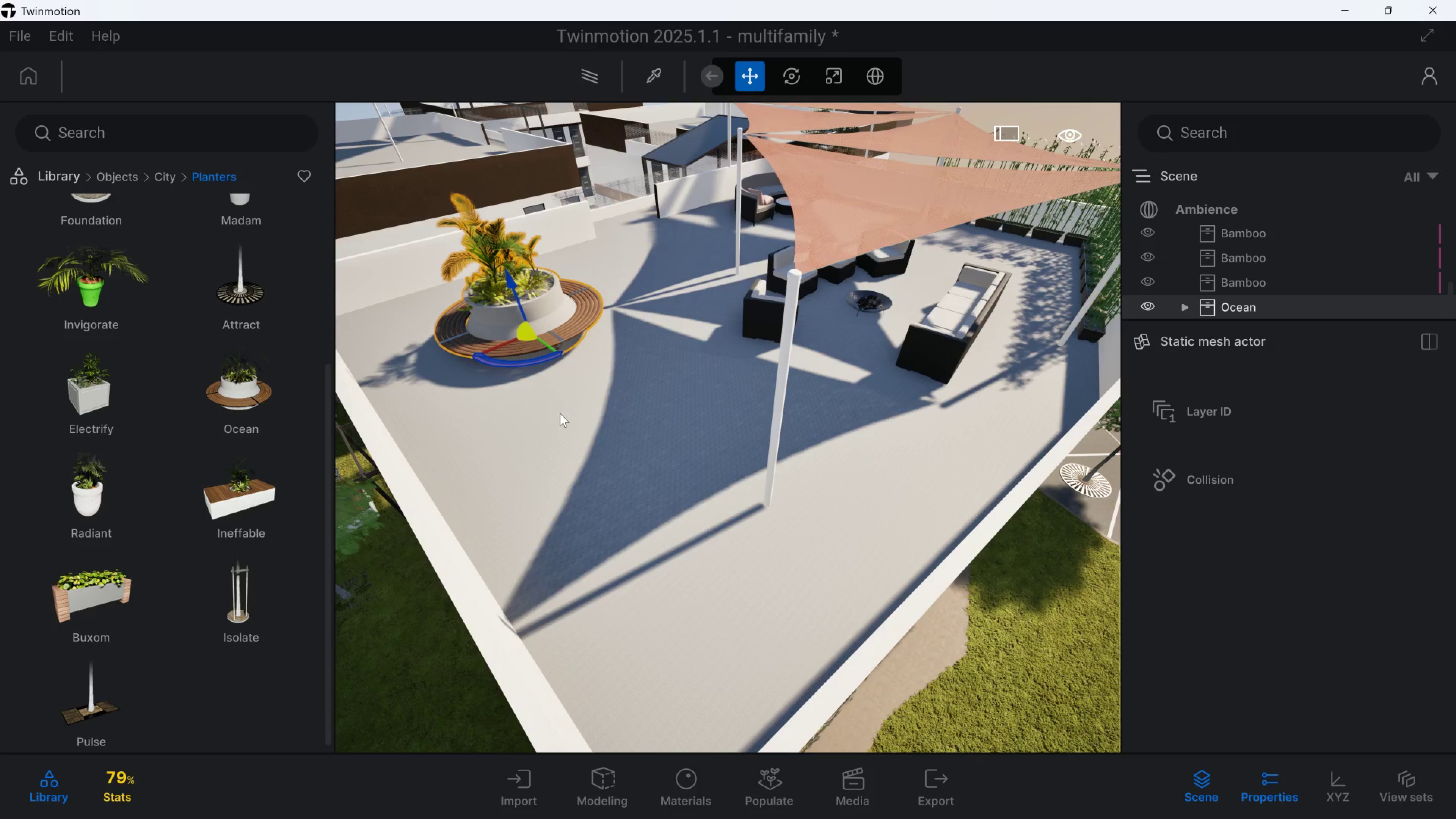 
type(adw[Delete]a)
 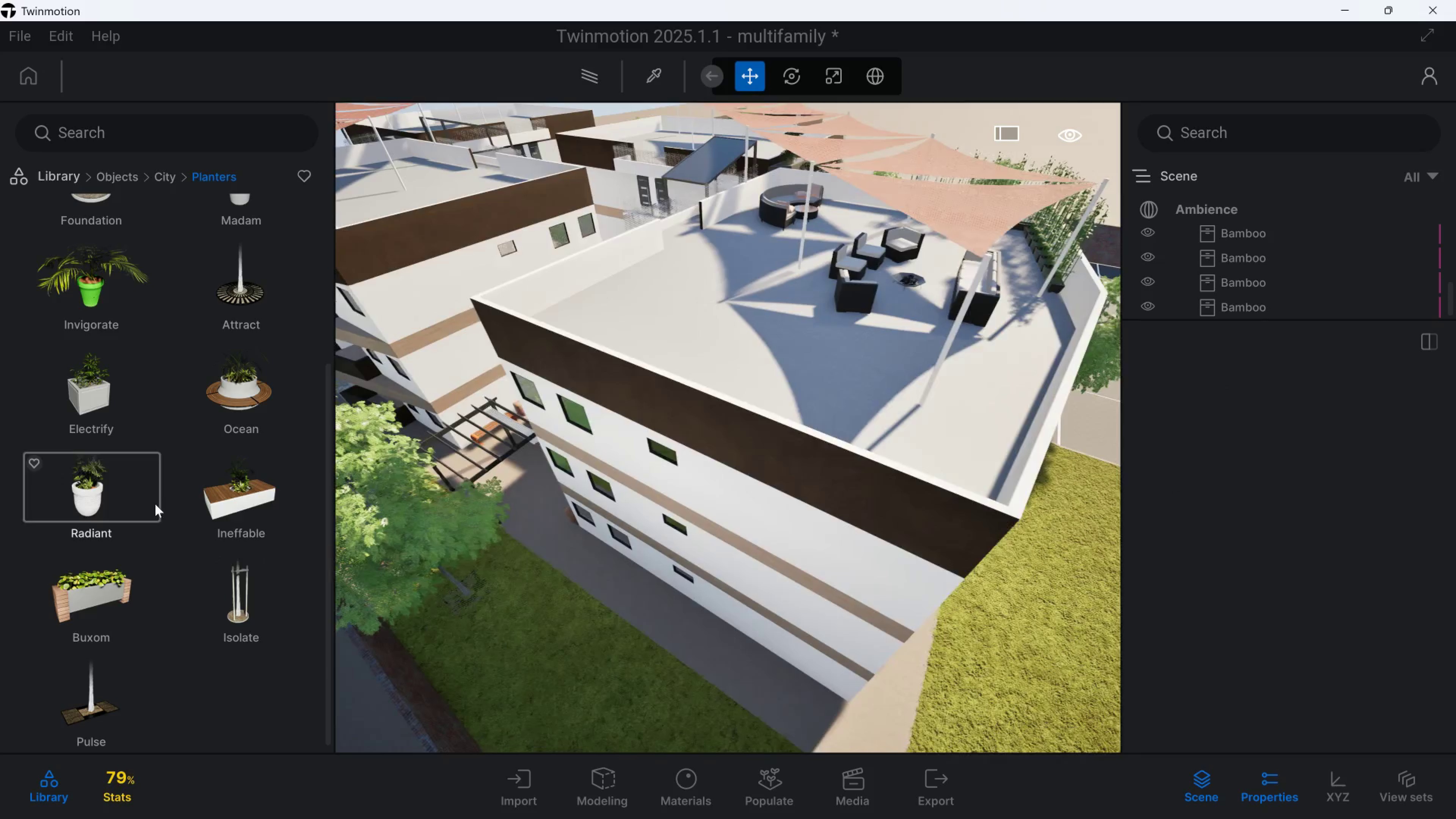 
hold_key(key=Q, duration=0.67)
 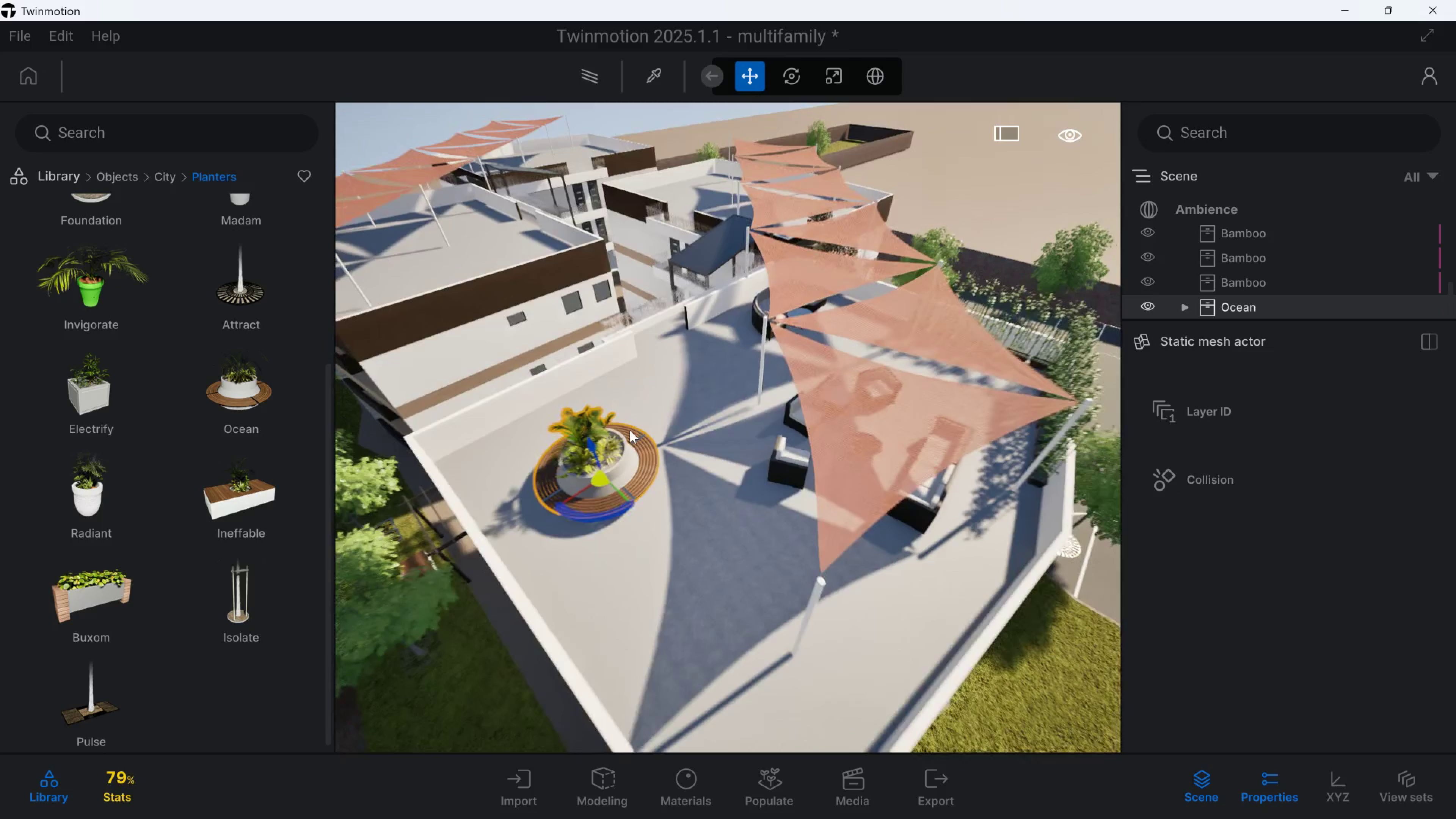 
hold_key(key=S, duration=0.82)
 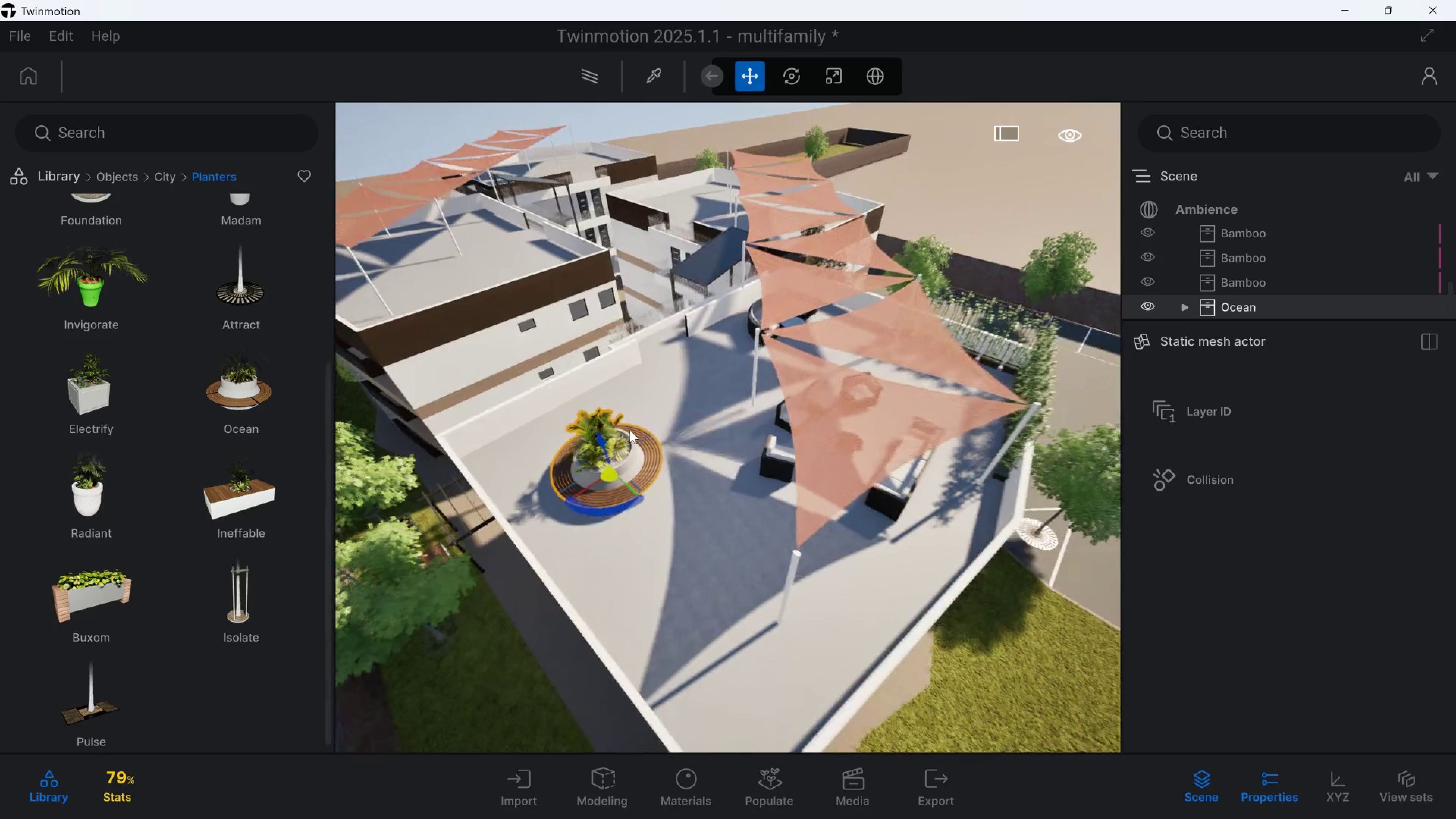 
hold_key(key=E, duration=1.0)
 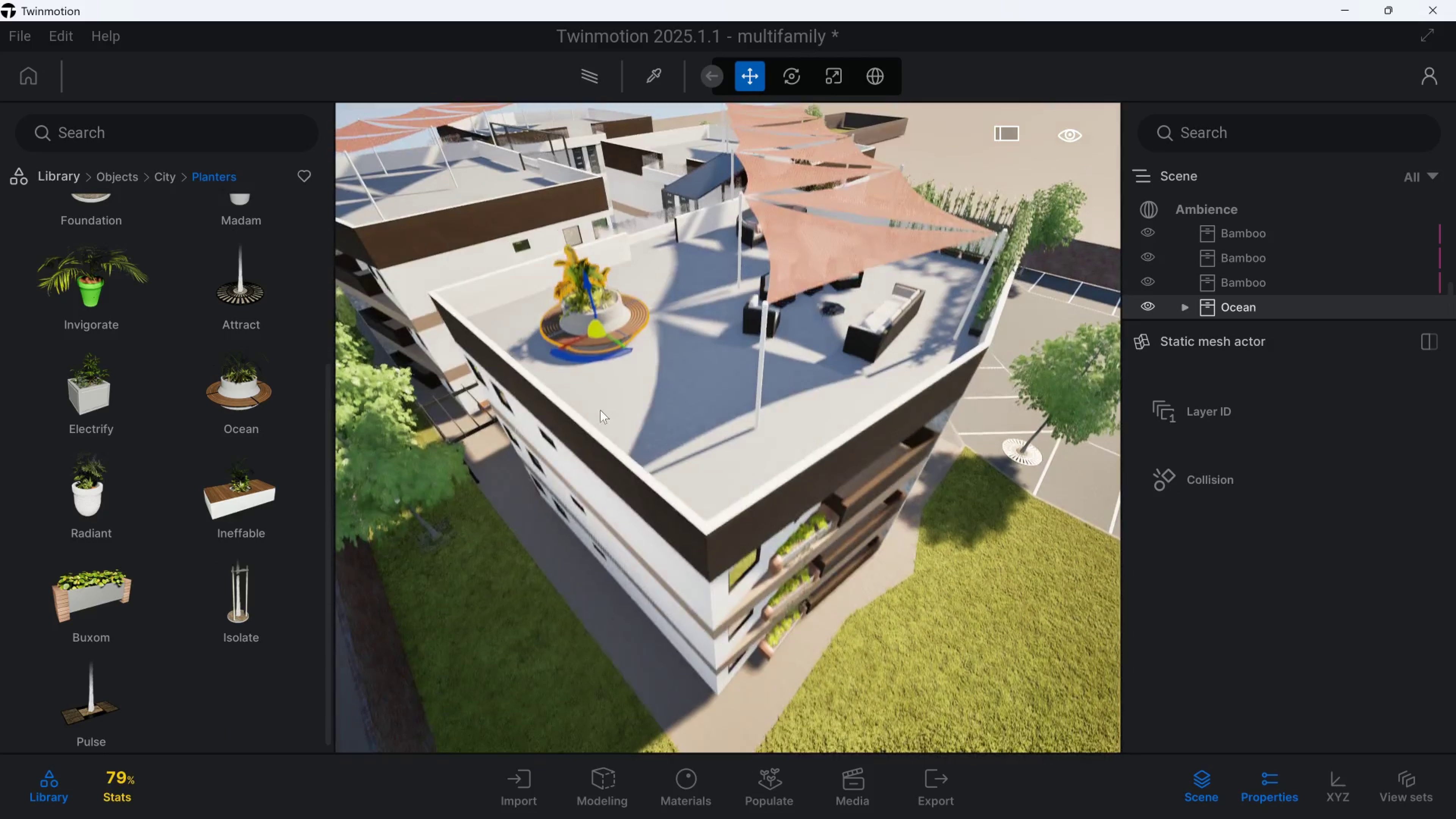 
hold_key(key=Q, duration=0.81)
 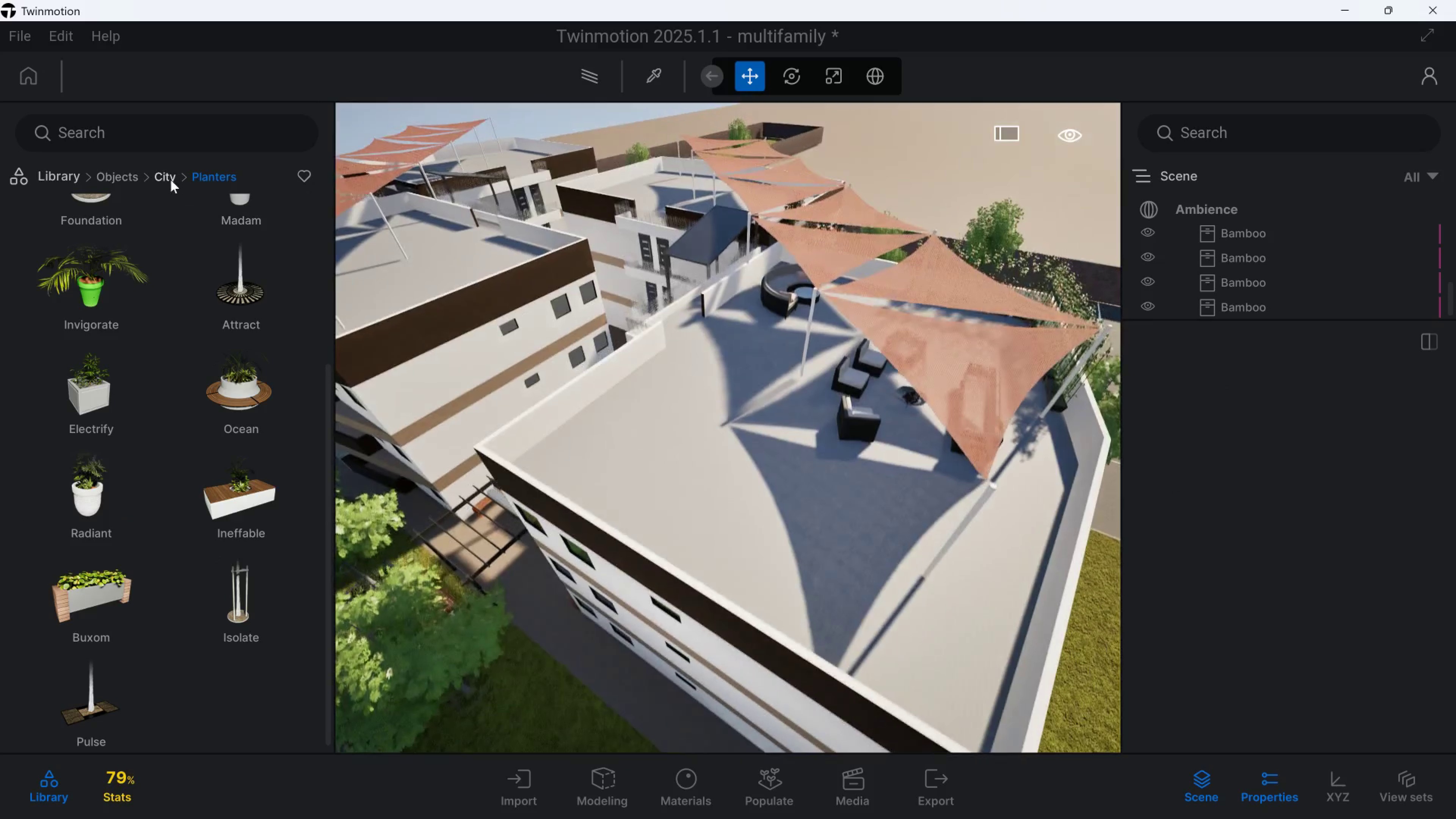 
left_click([171, 180])
 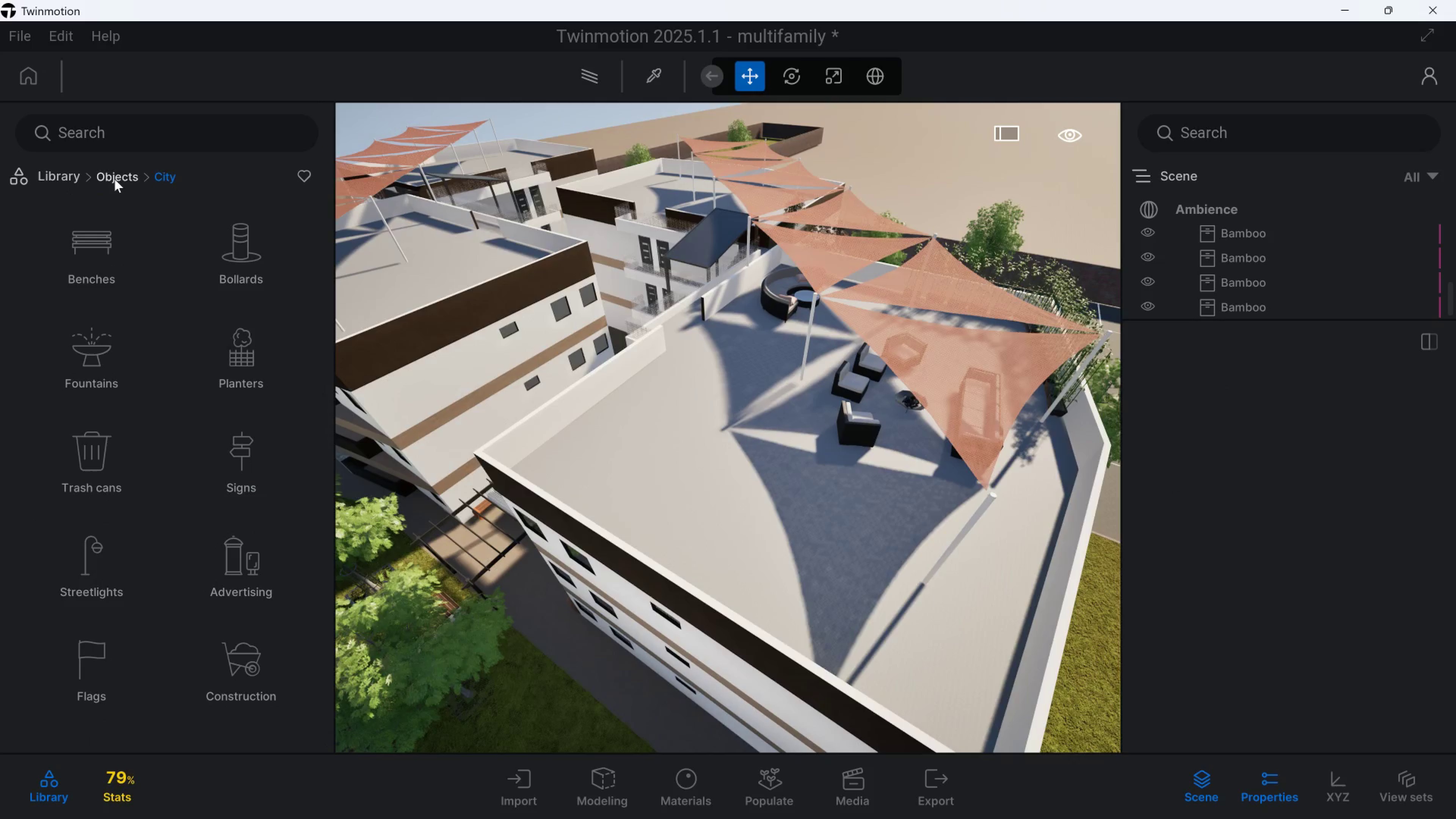 
left_click([115, 178])
 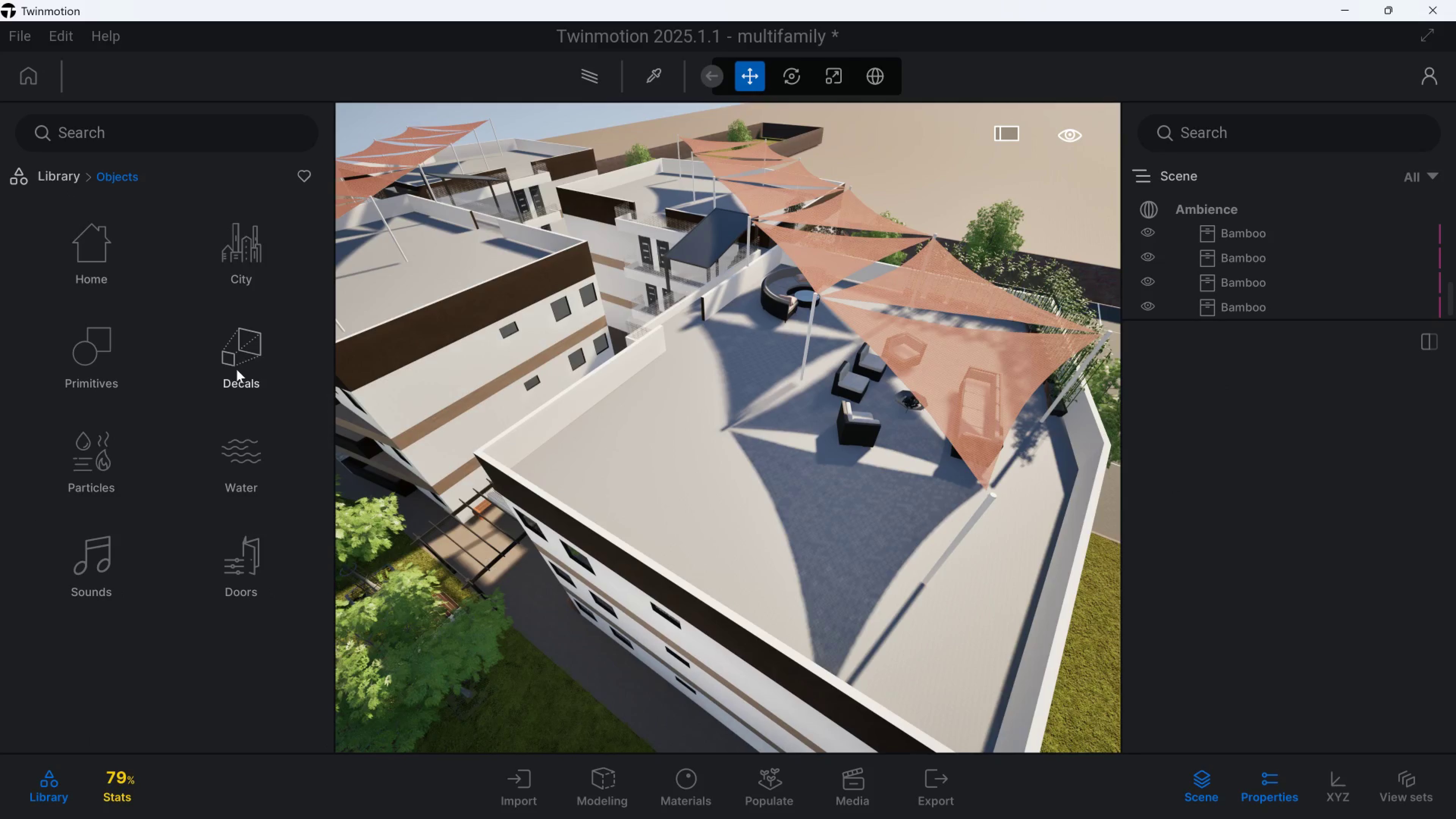 
left_click([245, 364])
 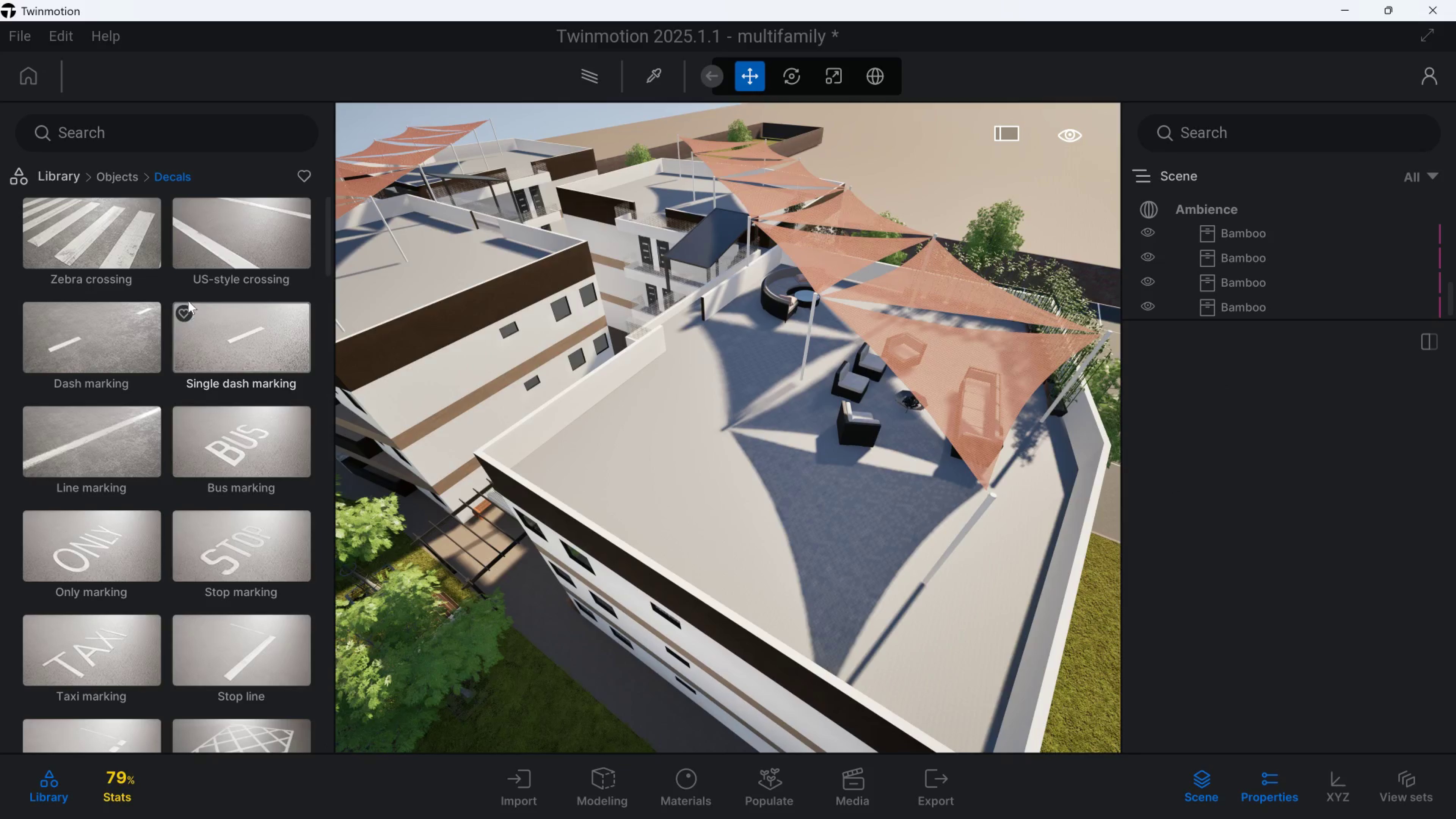 
hold_key(key=S, duration=0.71)
 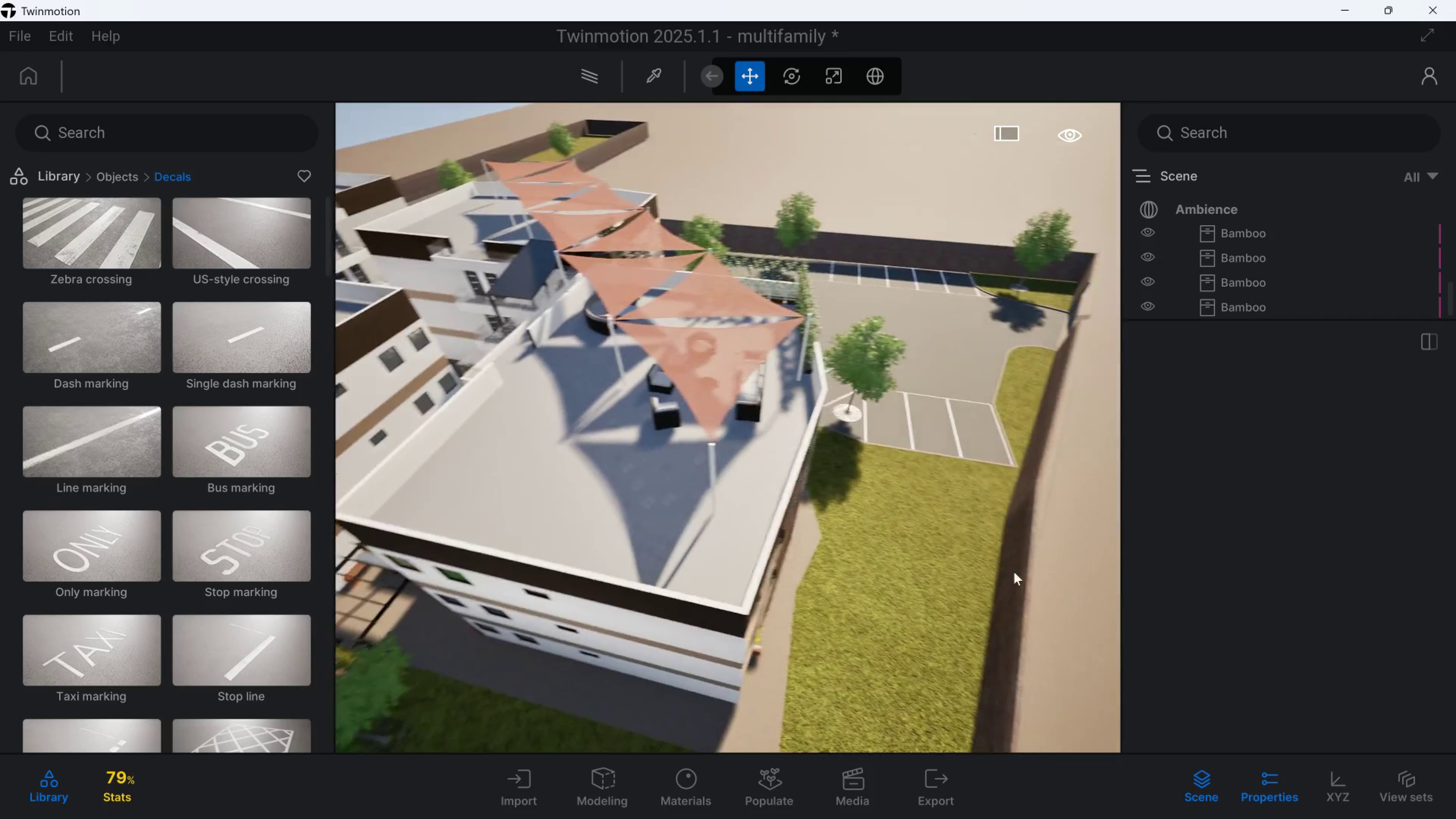 
hold_key(key=D, duration=3.41)
 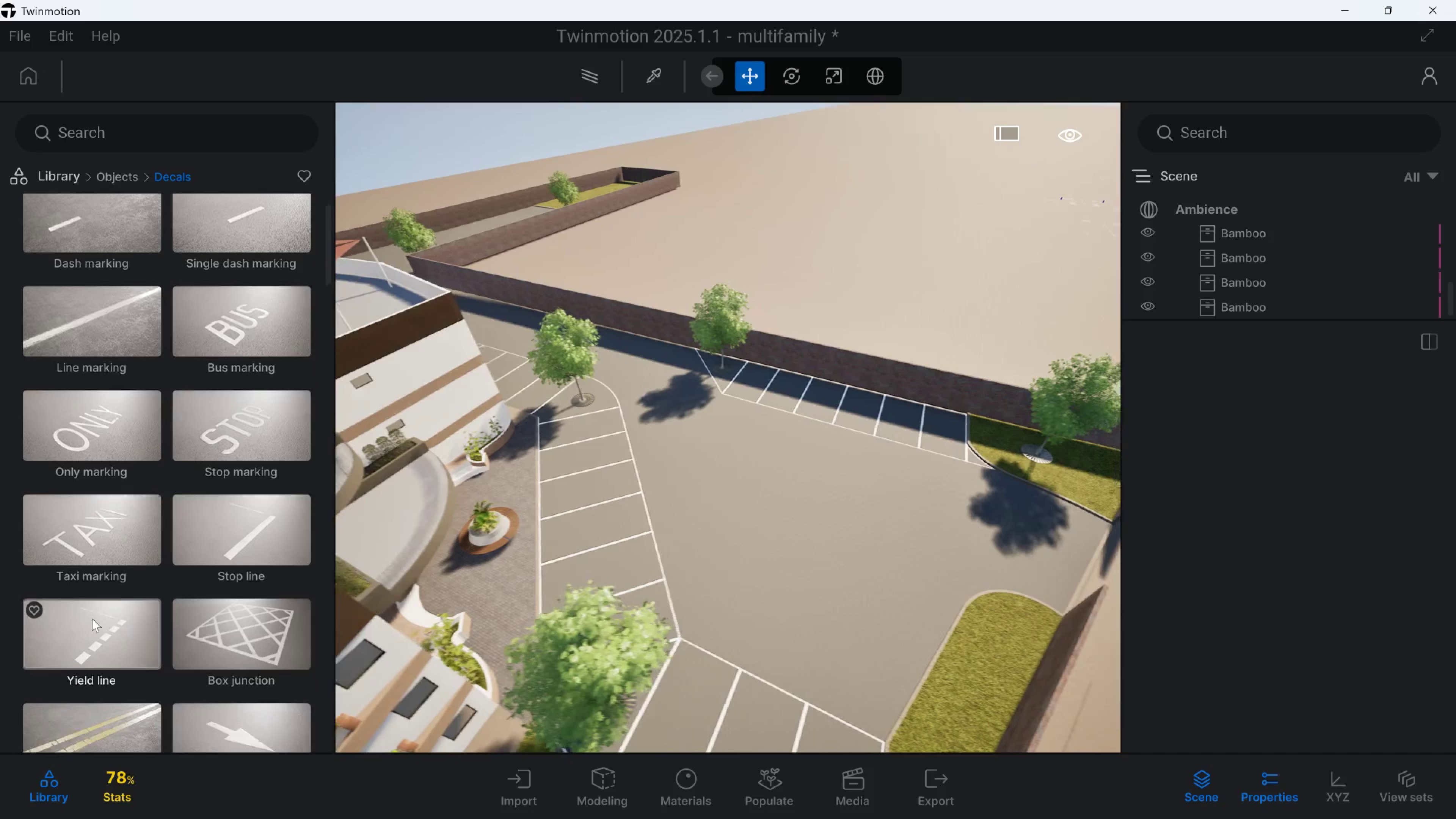 
hold_key(key=W, duration=2.35)
 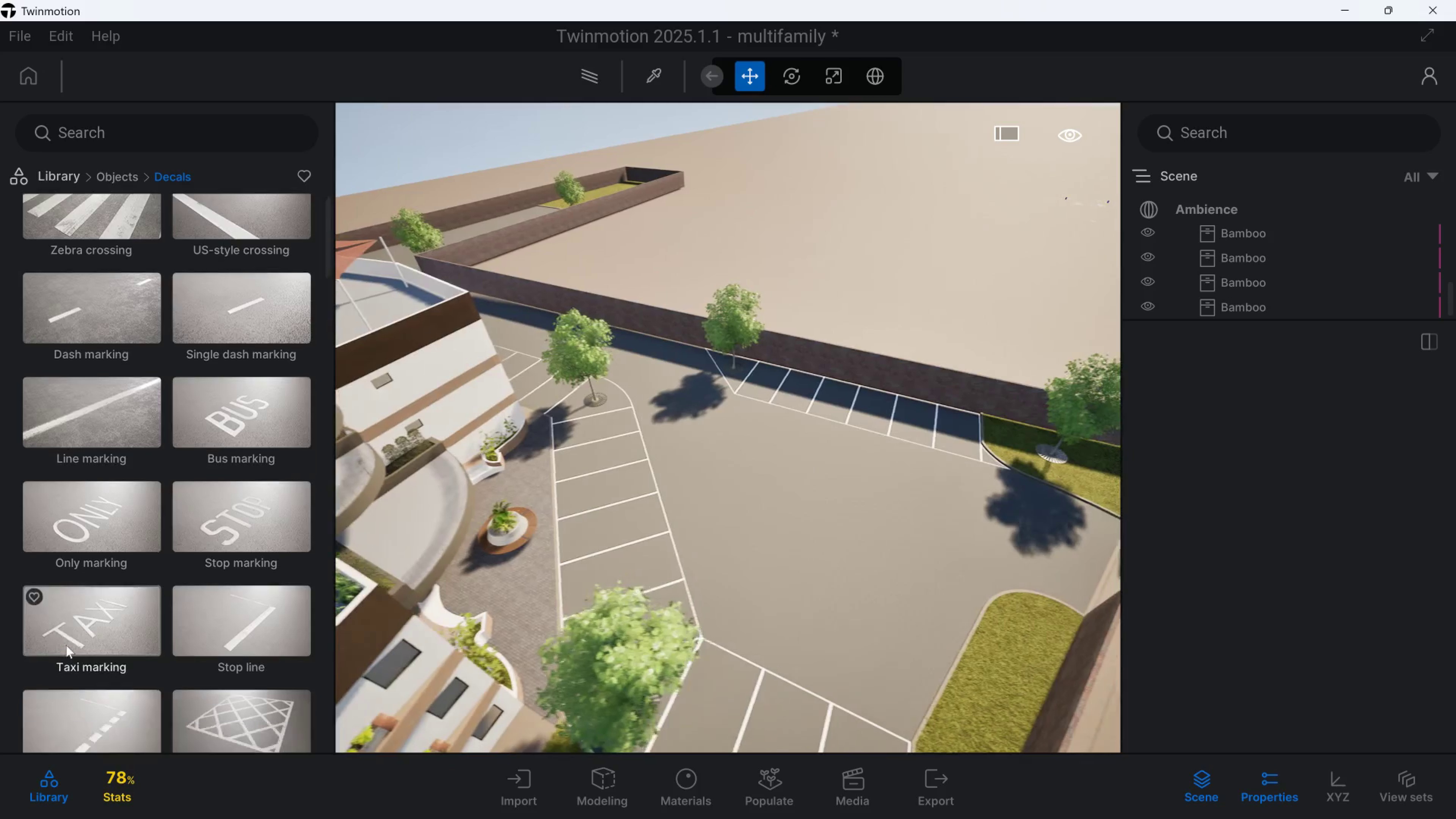 
hold_key(key=Q, duration=1.5)
 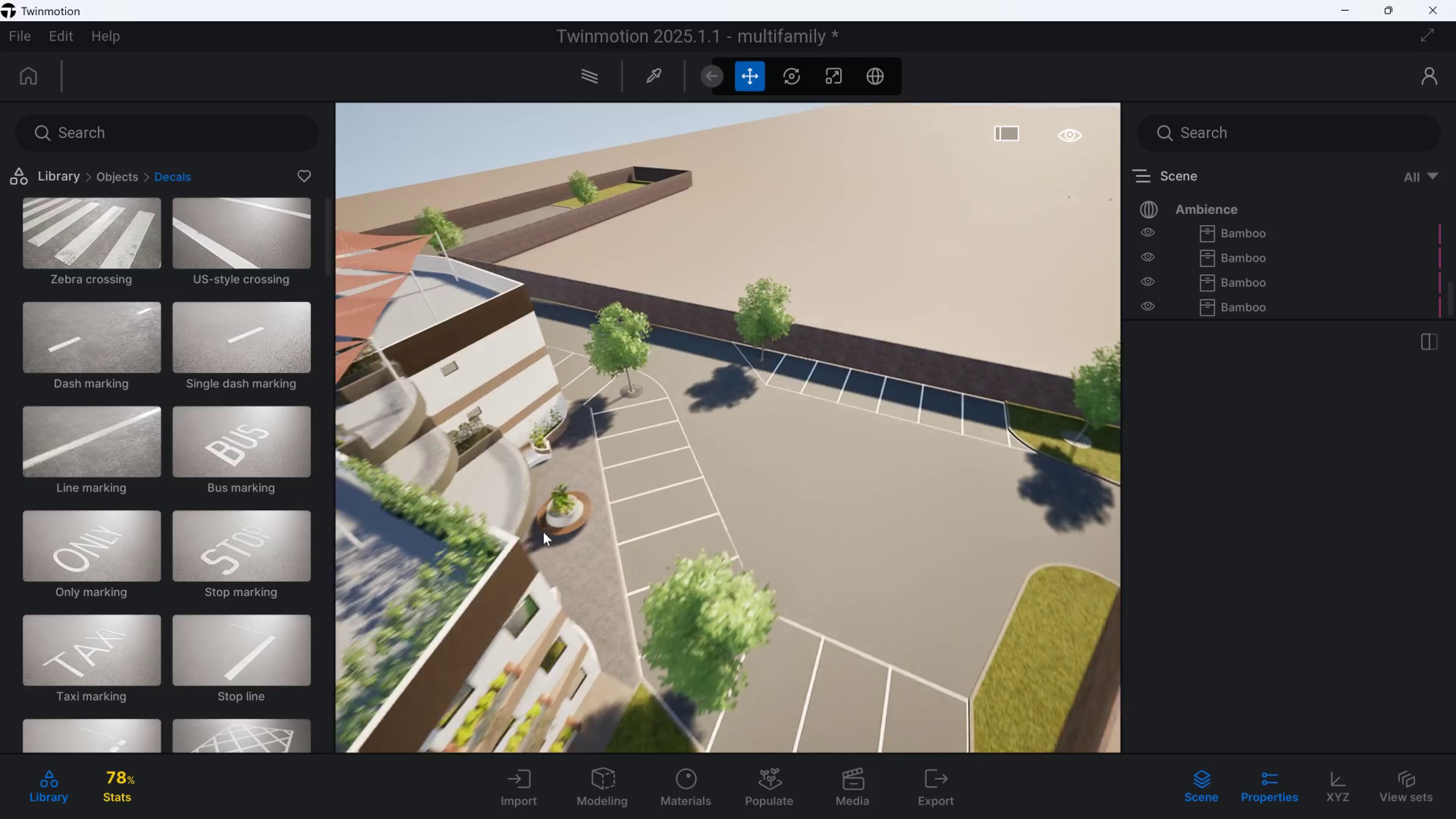 
hold_key(key=Q, duration=0.5)
 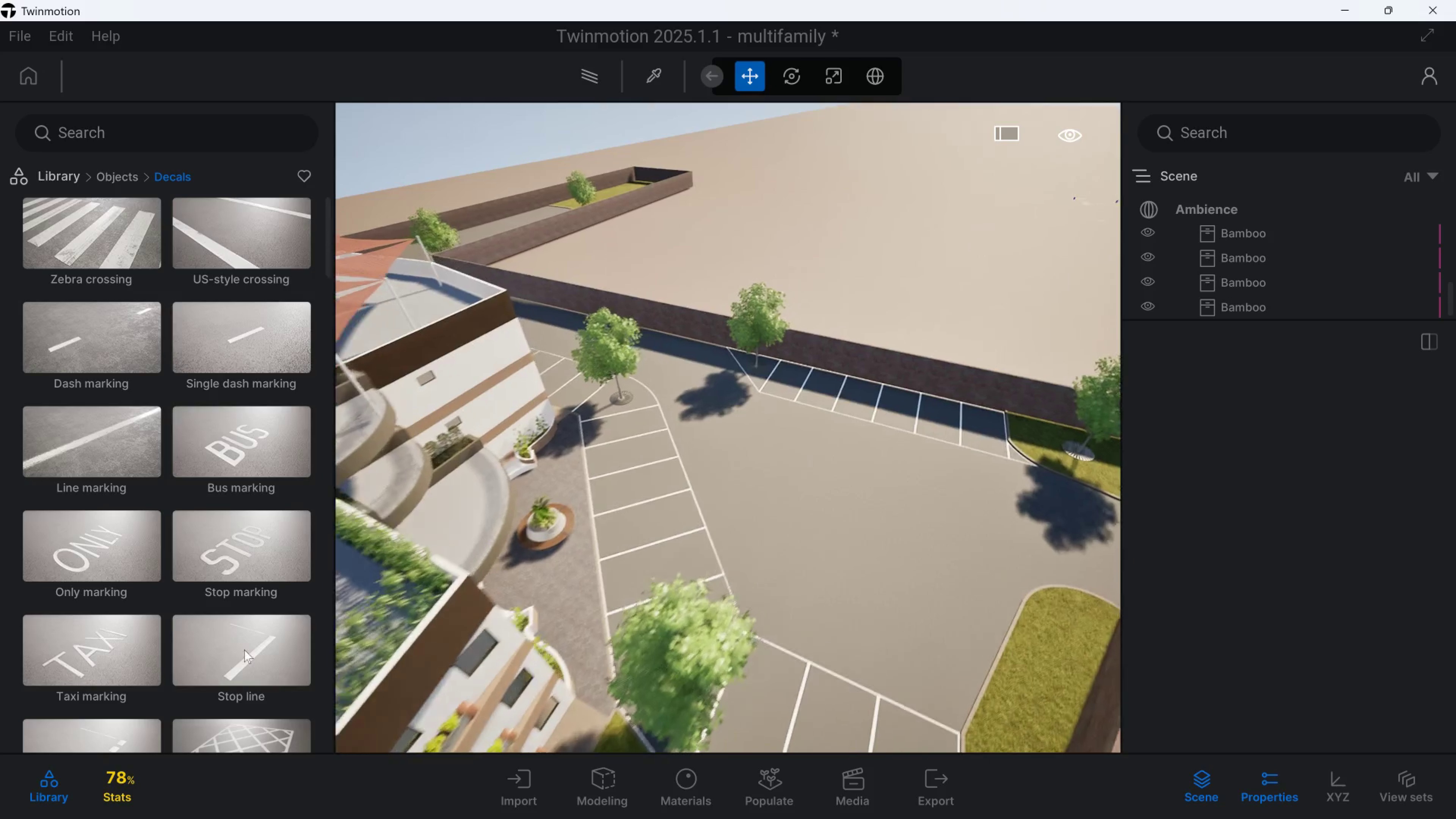 
hold_key(key=D, duration=0.65)
 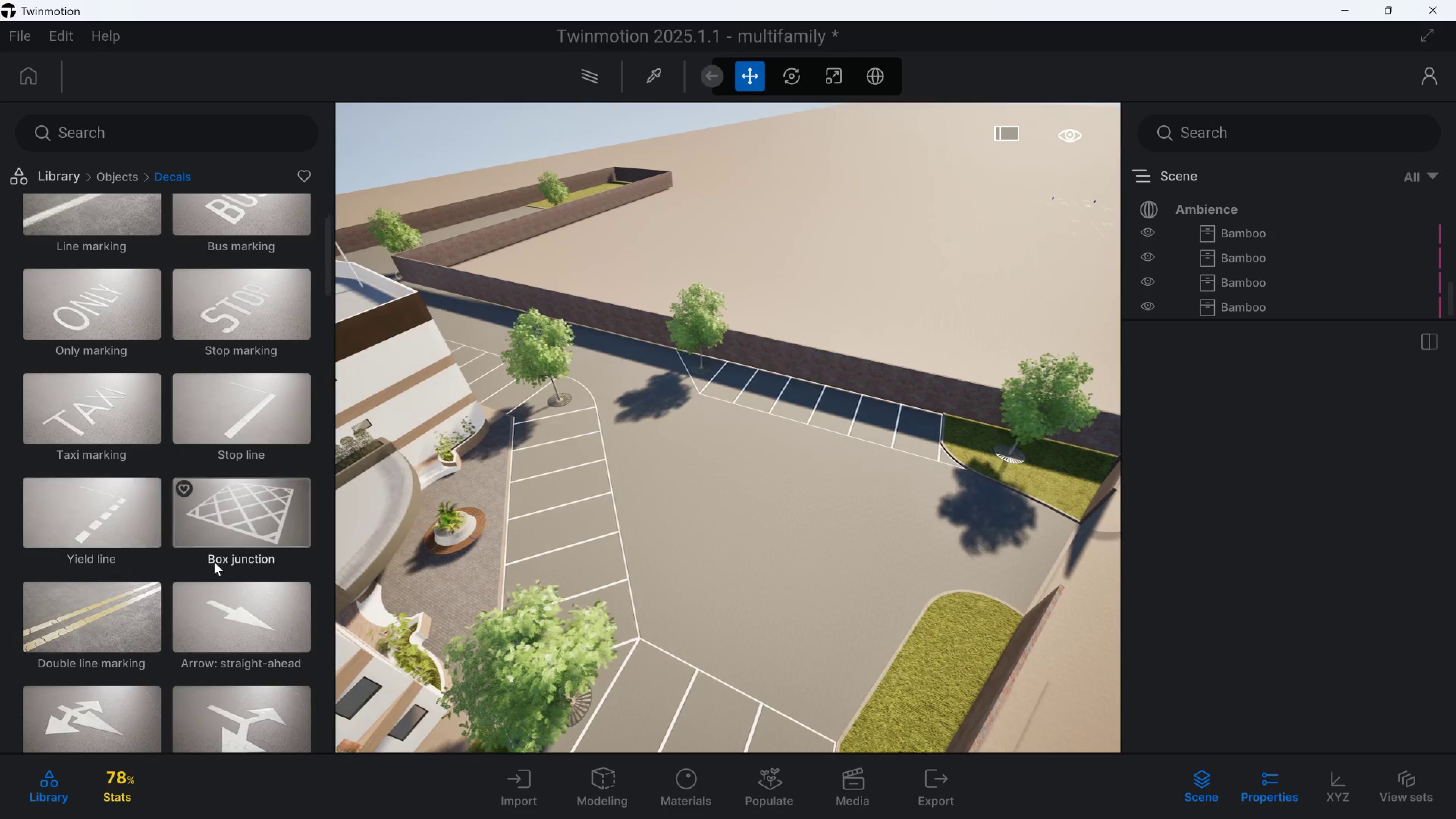 
scroll: coordinate [201, 562], scroll_direction: down, amount: 18.0
 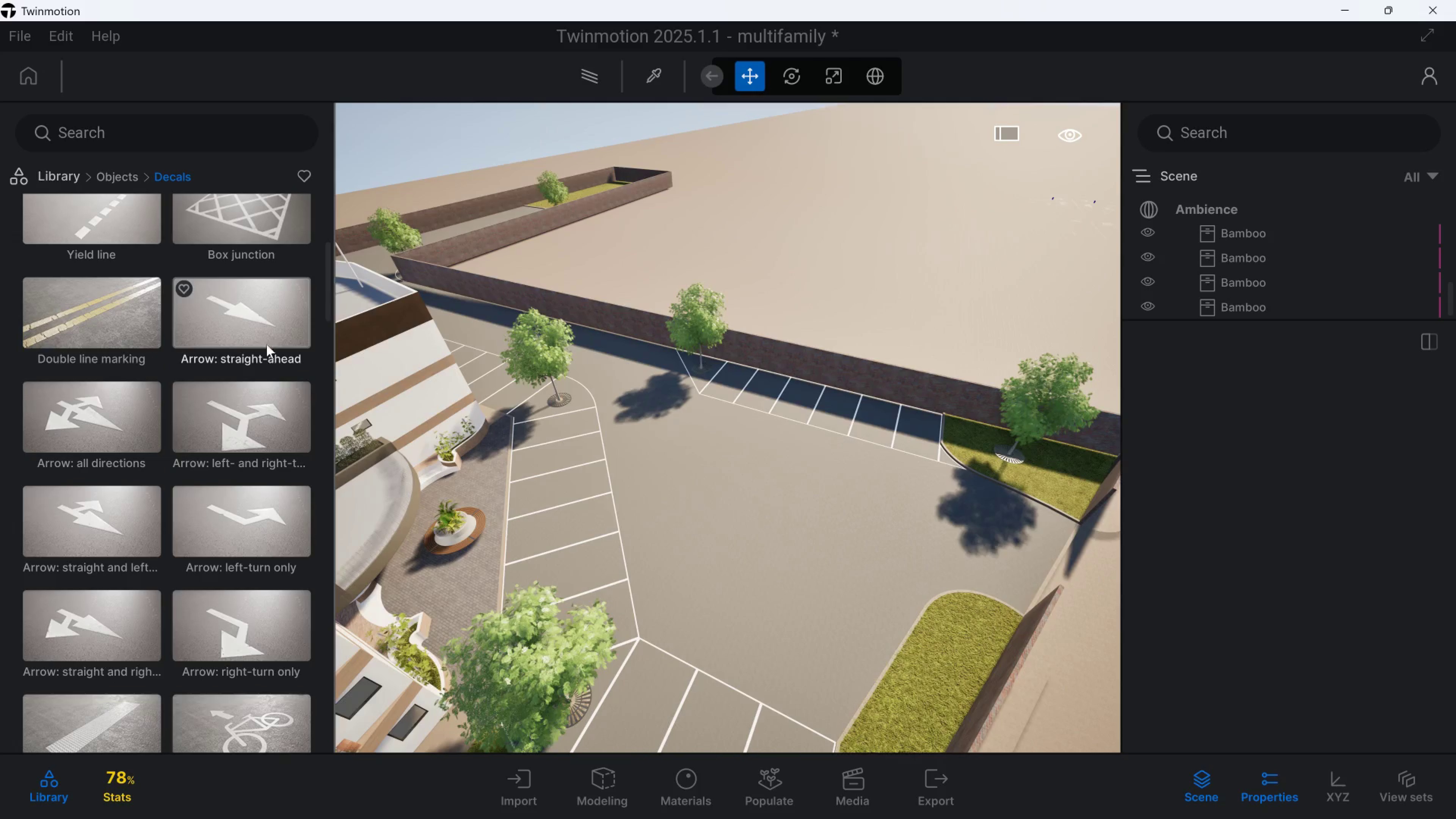 
left_click_drag(start_coordinate=[247, 294], to_coordinate=[188, 459])
 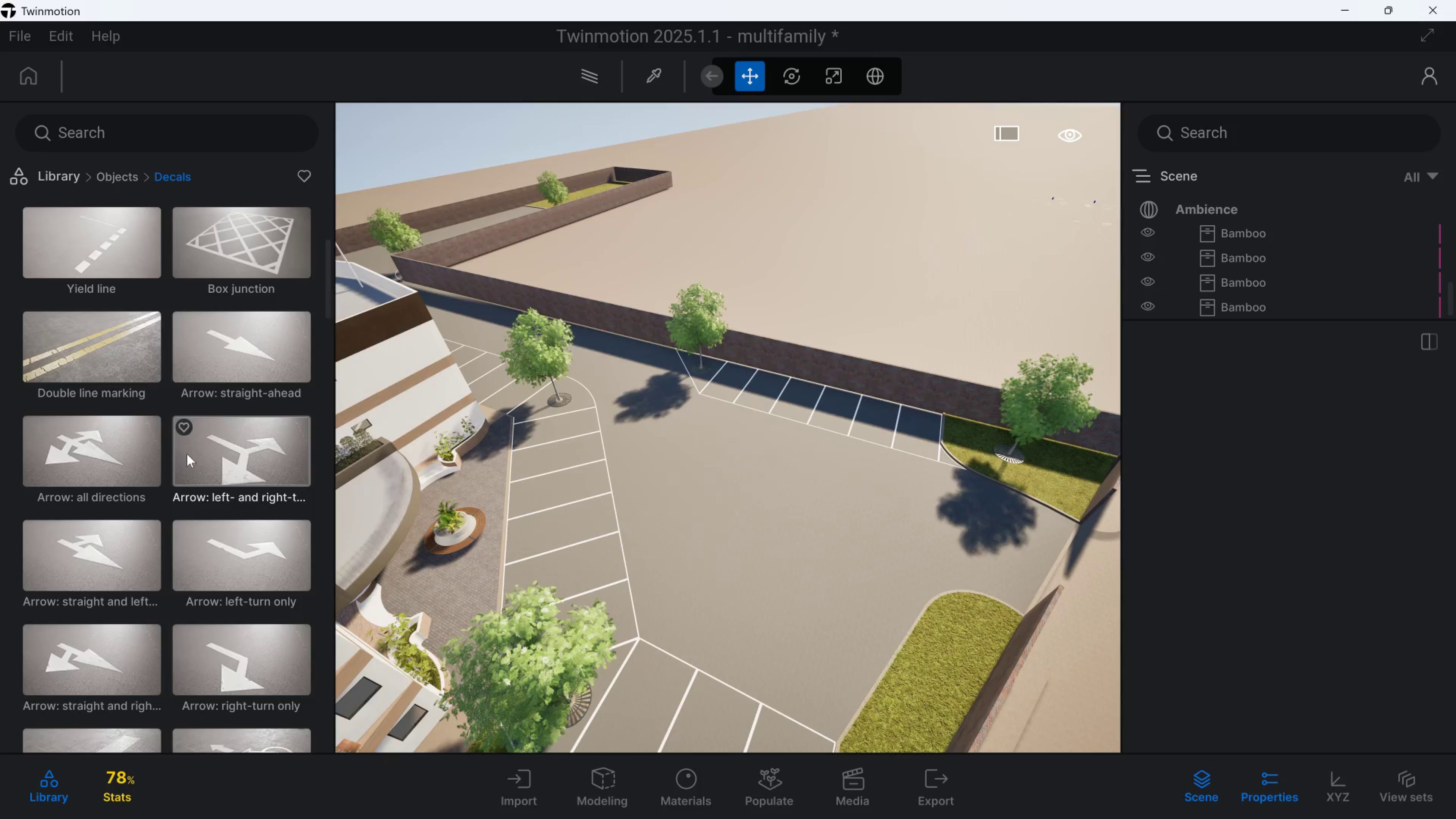 
scroll: coordinate [189, 560], scroll_direction: down, amount: 72.0
 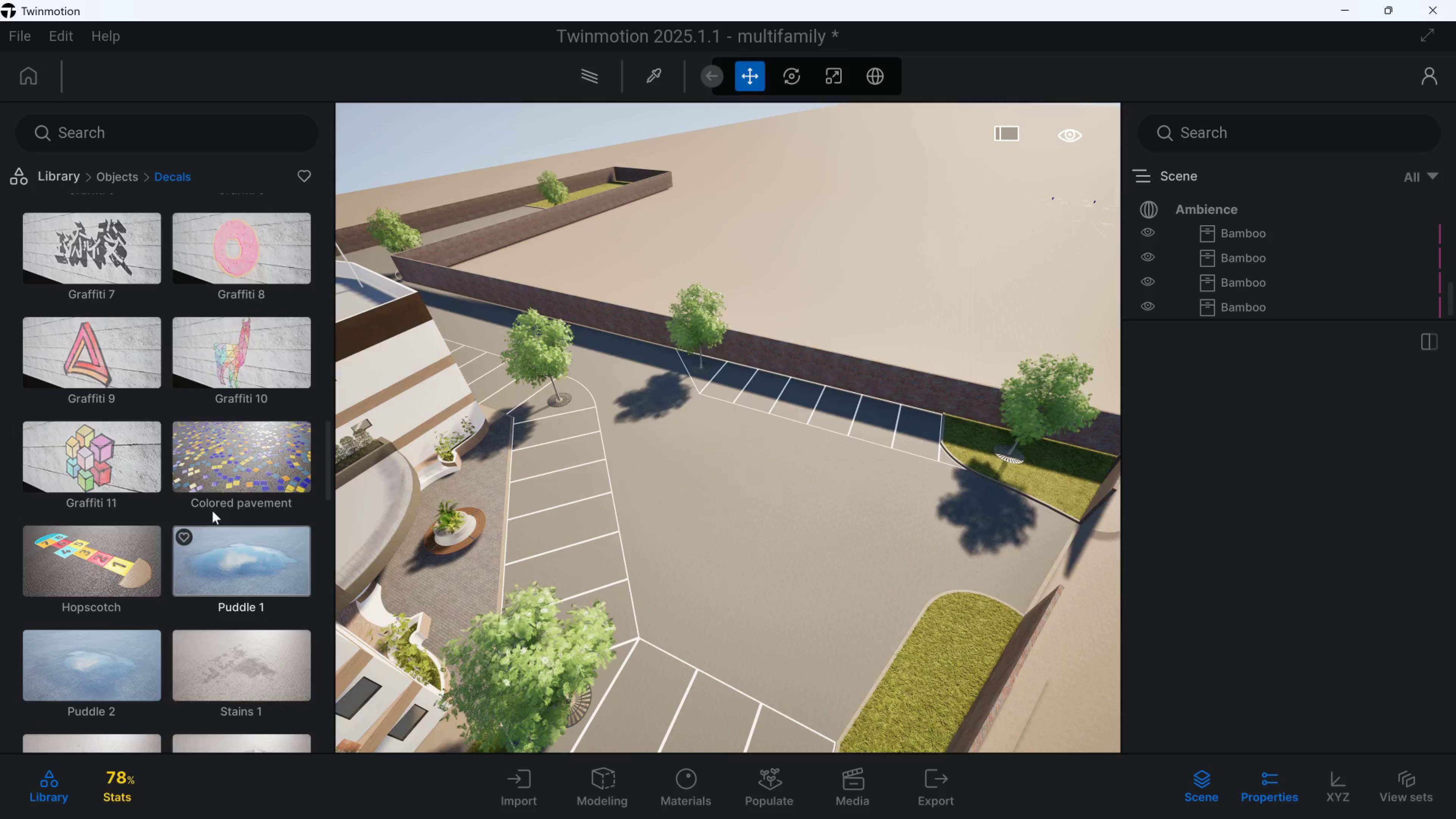 
left_click_drag(start_coordinate=[241, 468], to_coordinate=[212, 464])
 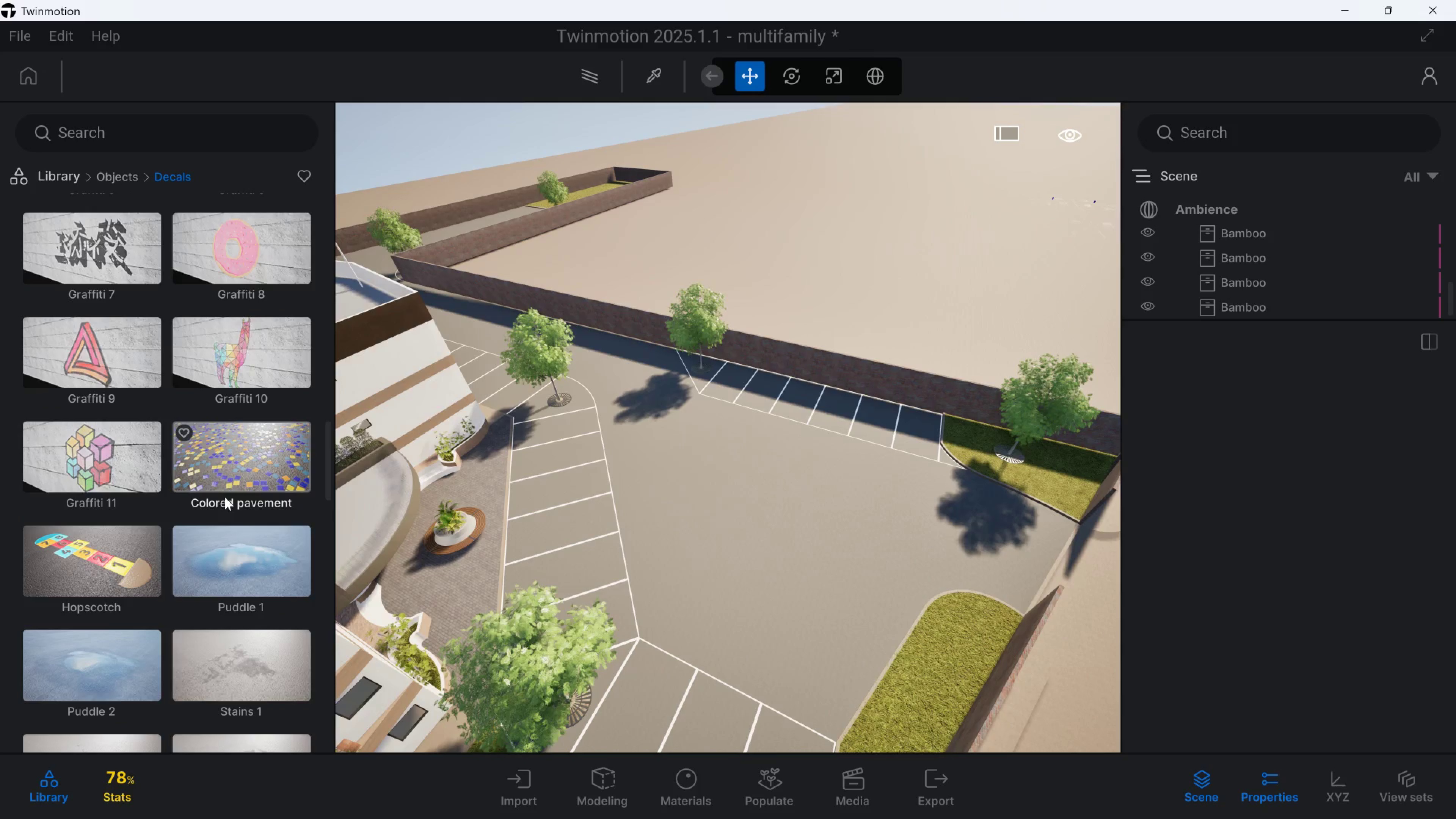 
scroll: coordinate [220, 534], scroll_direction: down, amount: 24.0
 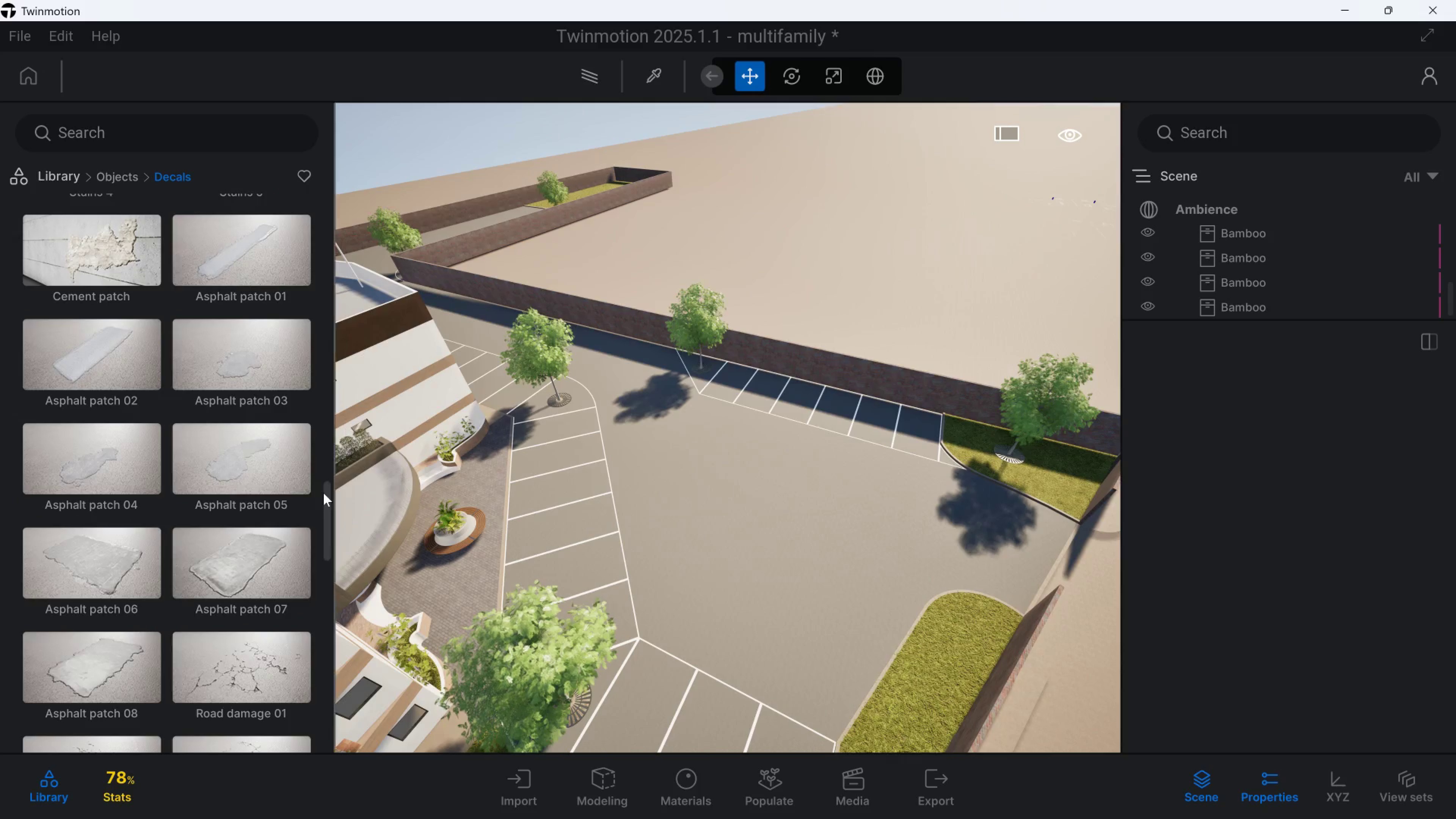 
left_click_drag(start_coordinate=[323, 499], to_coordinate=[326, 709])
 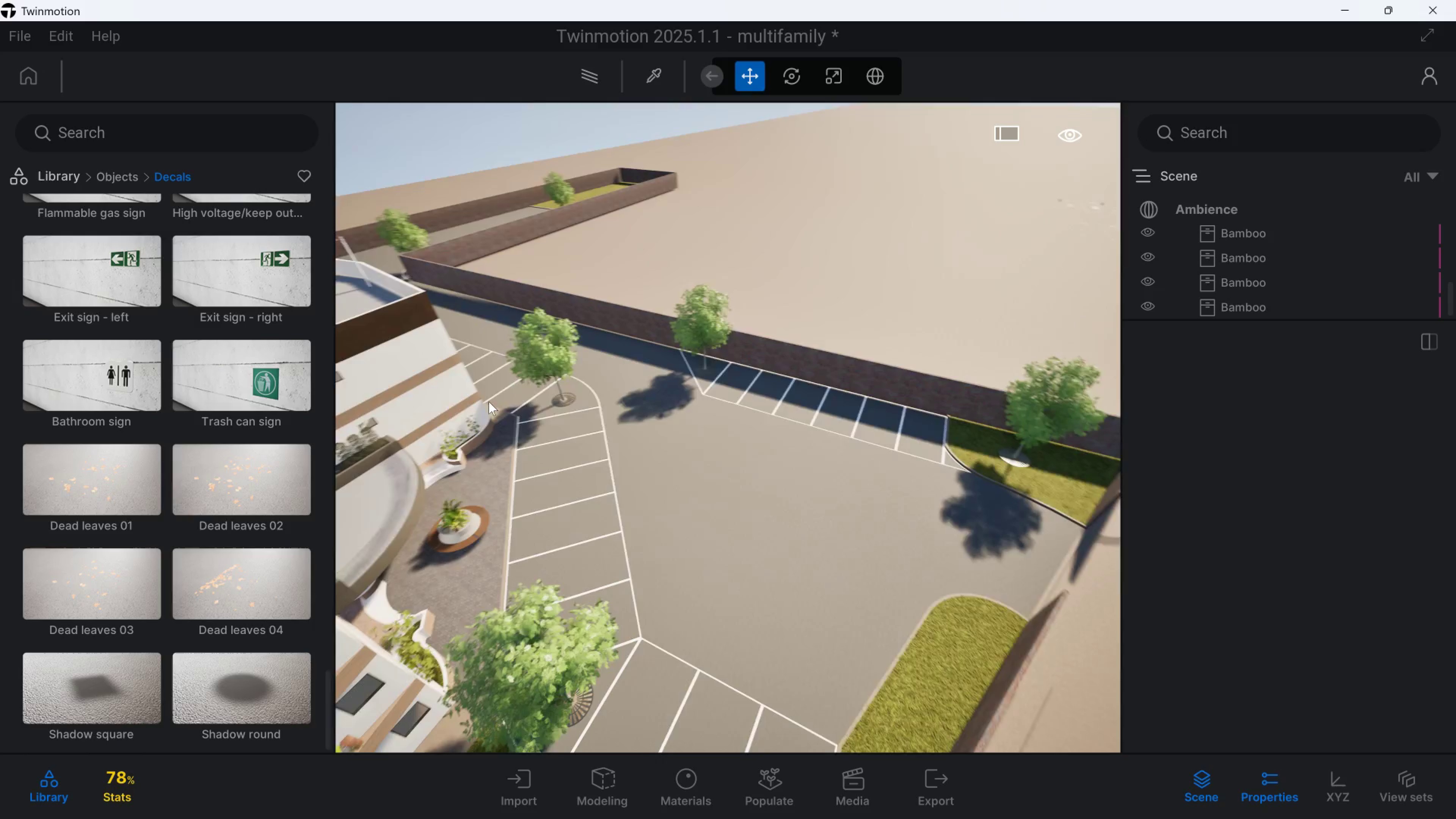 
hold_key(key=D, duration=1.14)
 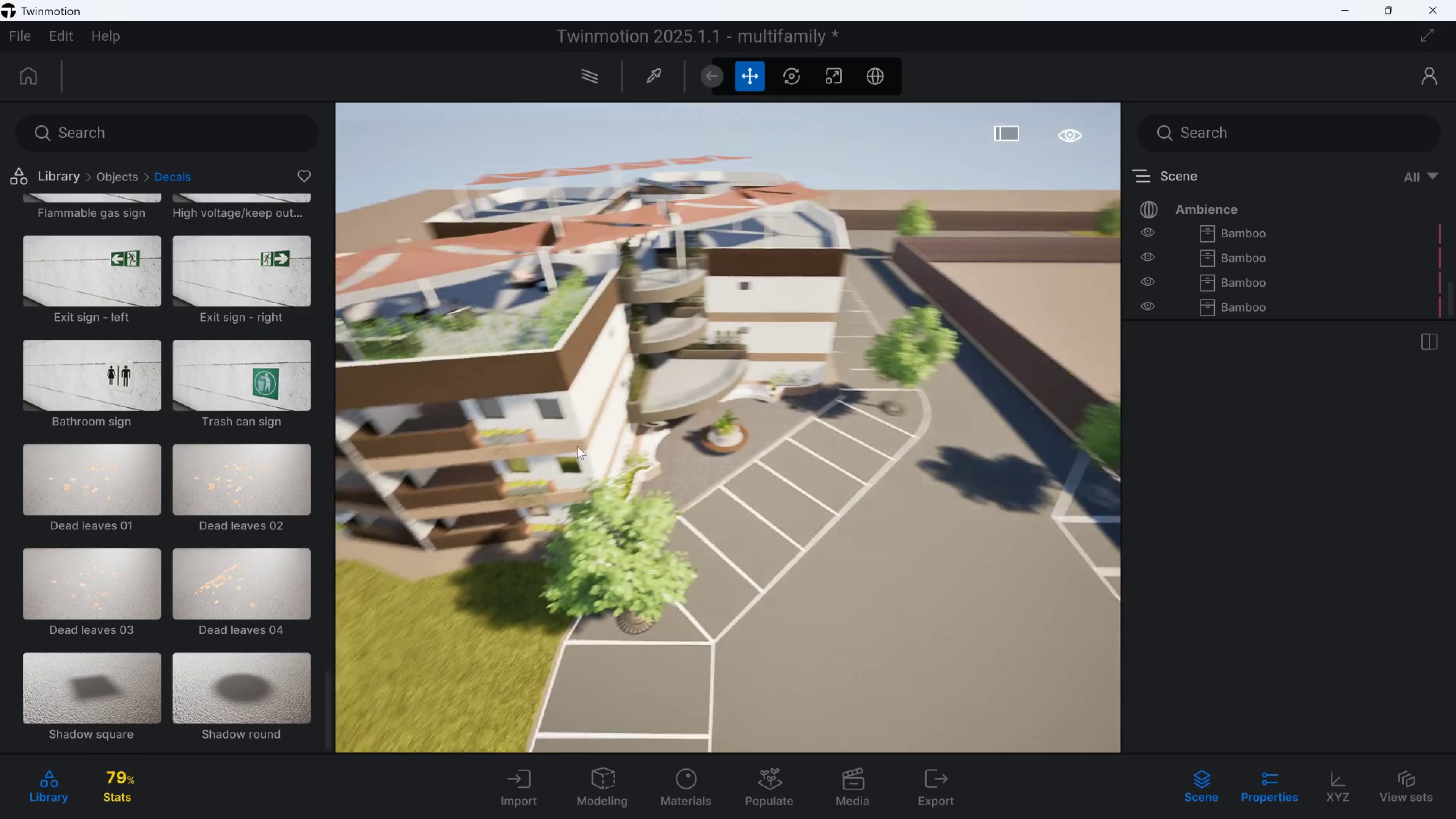 
hold_key(key=W, duration=1.27)
 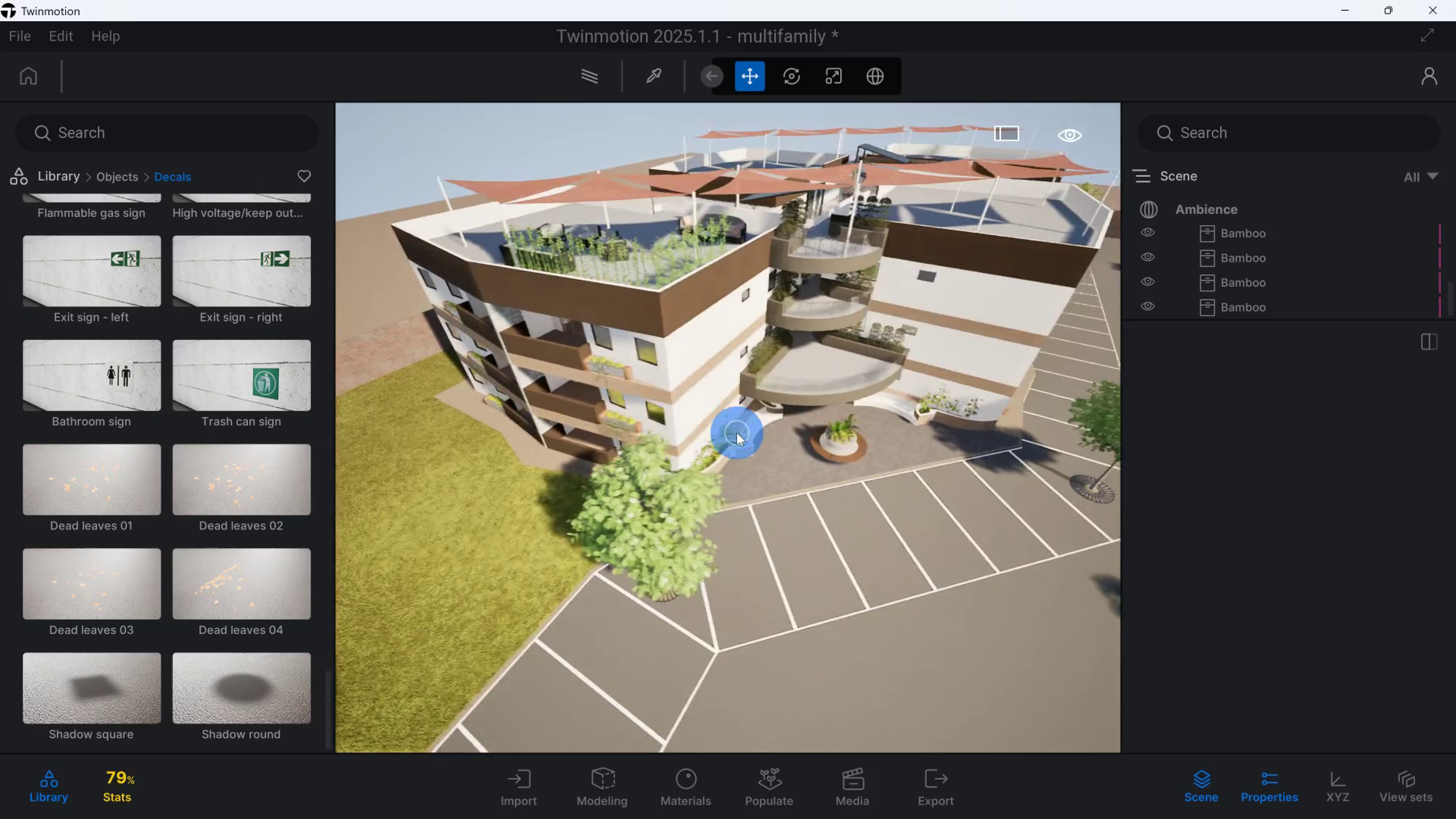 
hold_key(key=D, duration=1.93)
 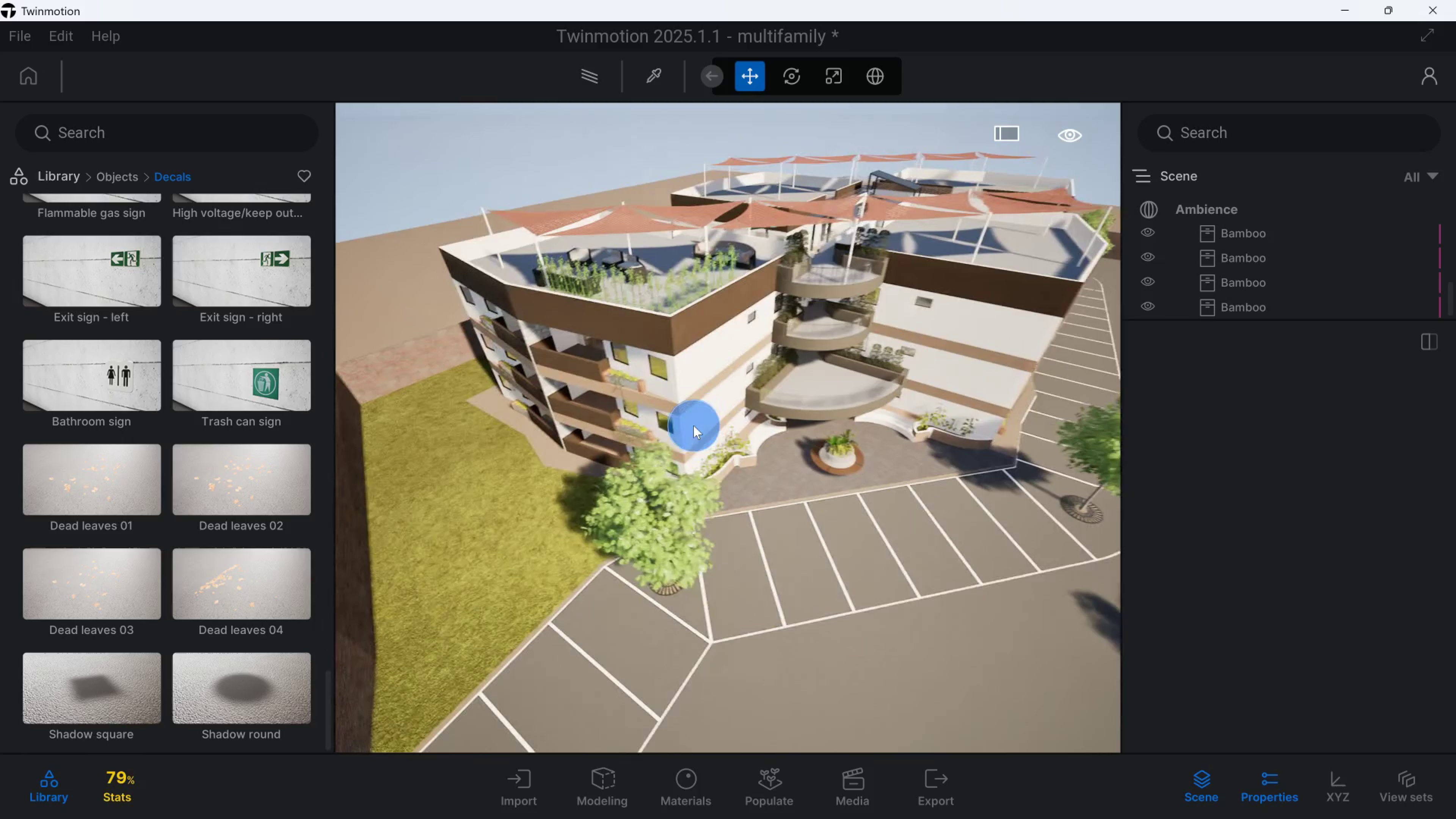 
hold_key(key=S, duration=0.72)
 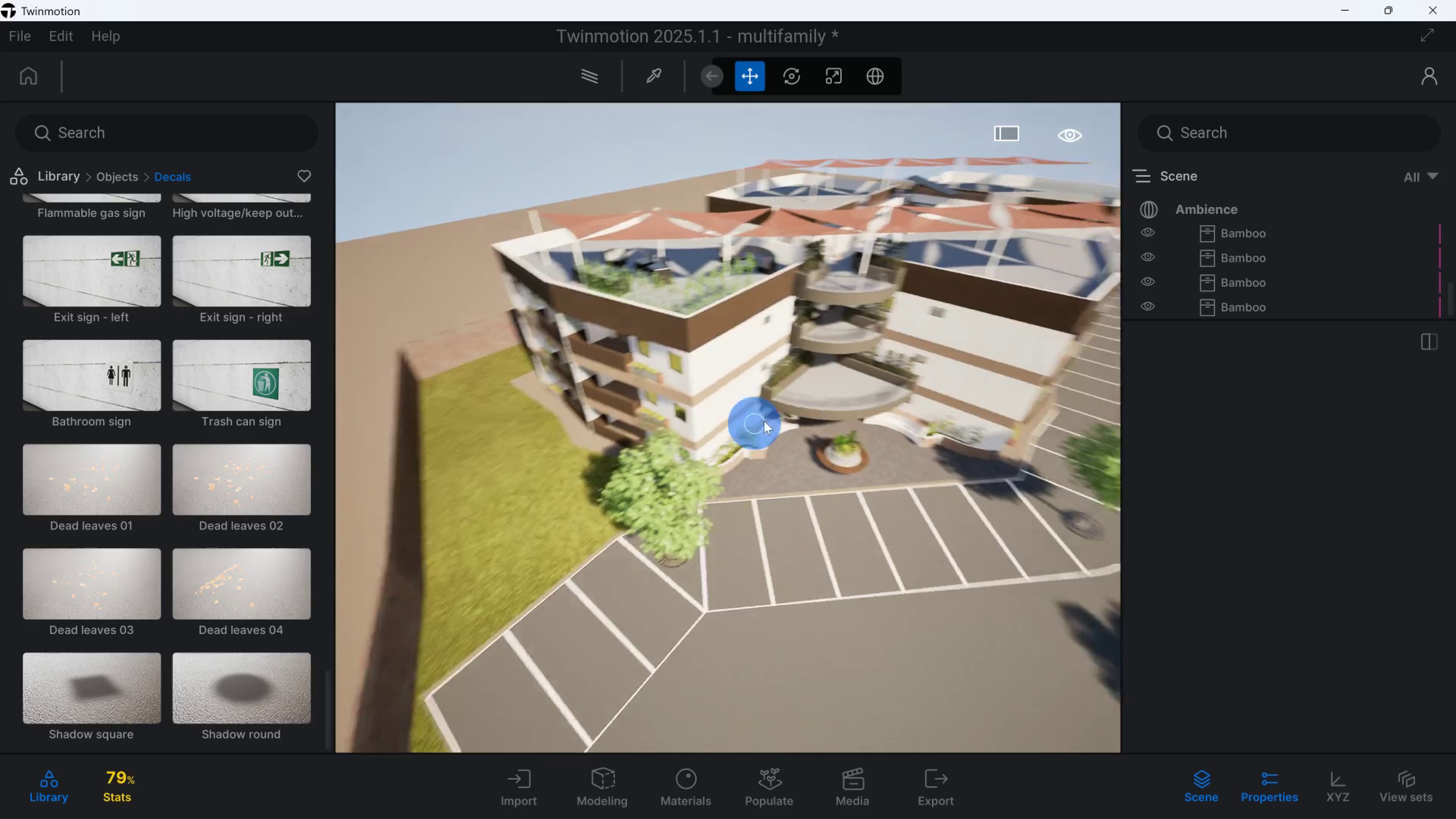 
hold_key(key=A, duration=1.26)
 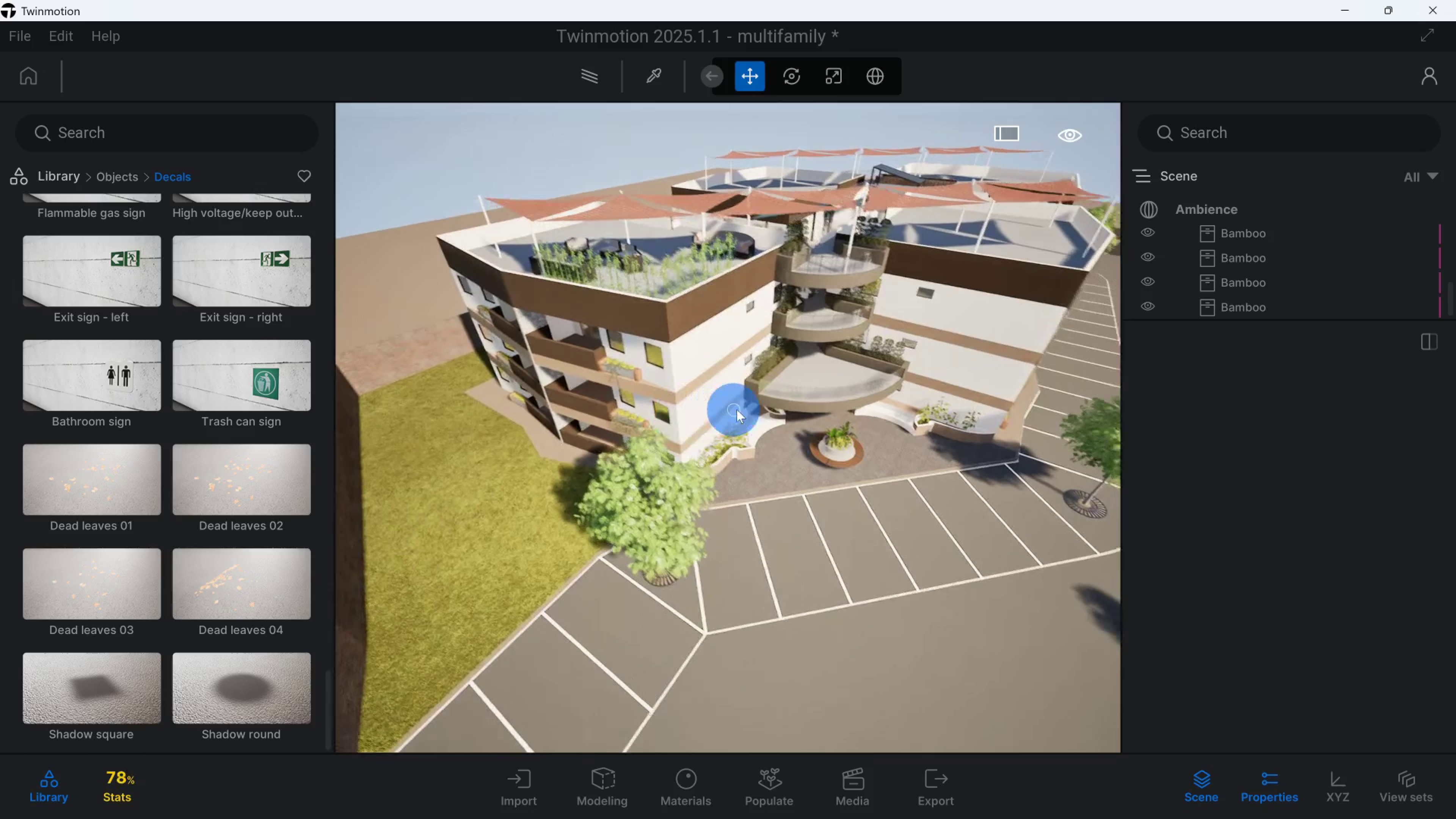 
hold_key(key=W, duration=0.42)
 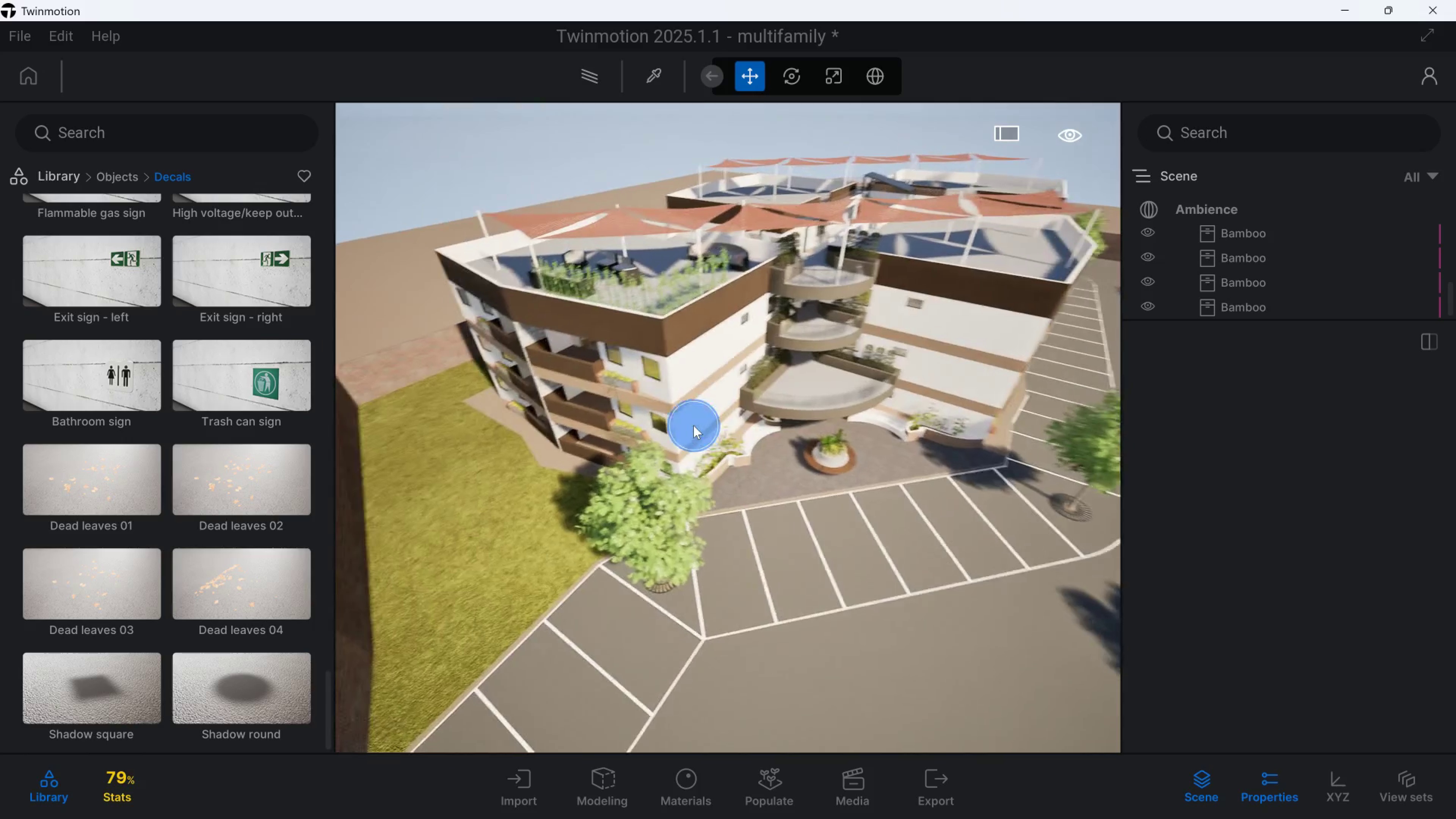 
hold_key(key=D, duration=1.78)
 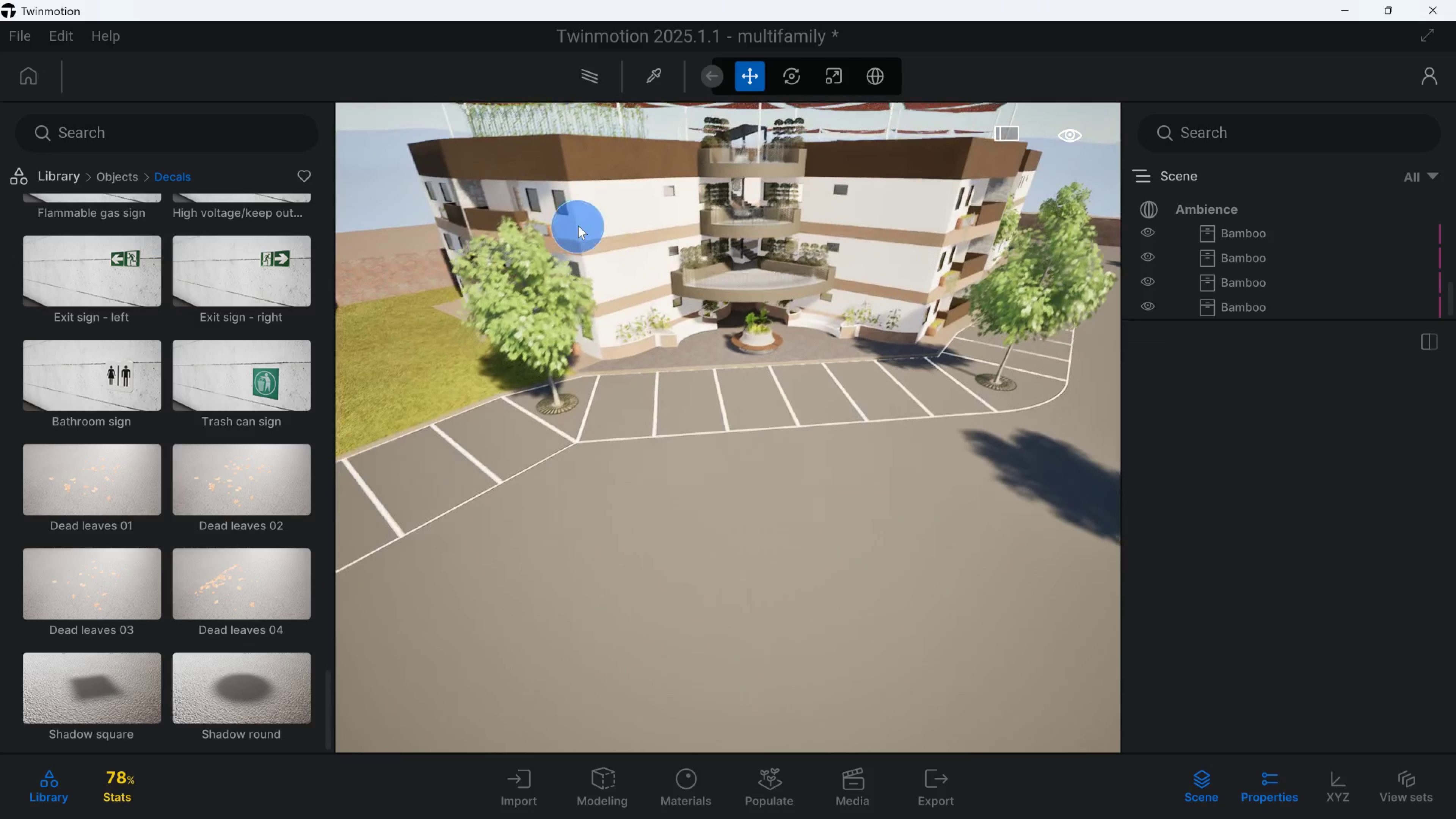 
hold_key(key=E, duration=1.5)
 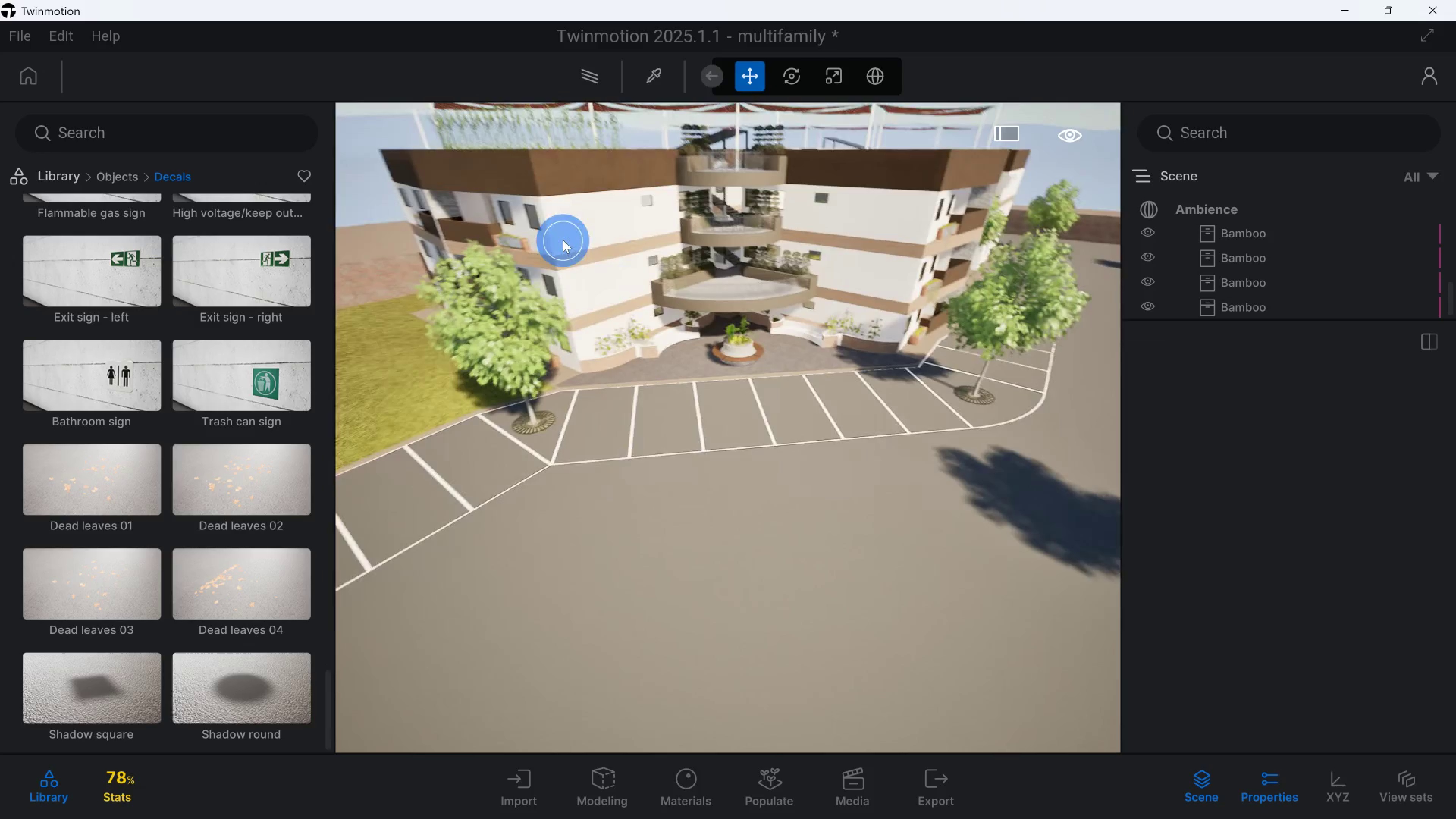 
hold_key(key=E, duration=1.65)
 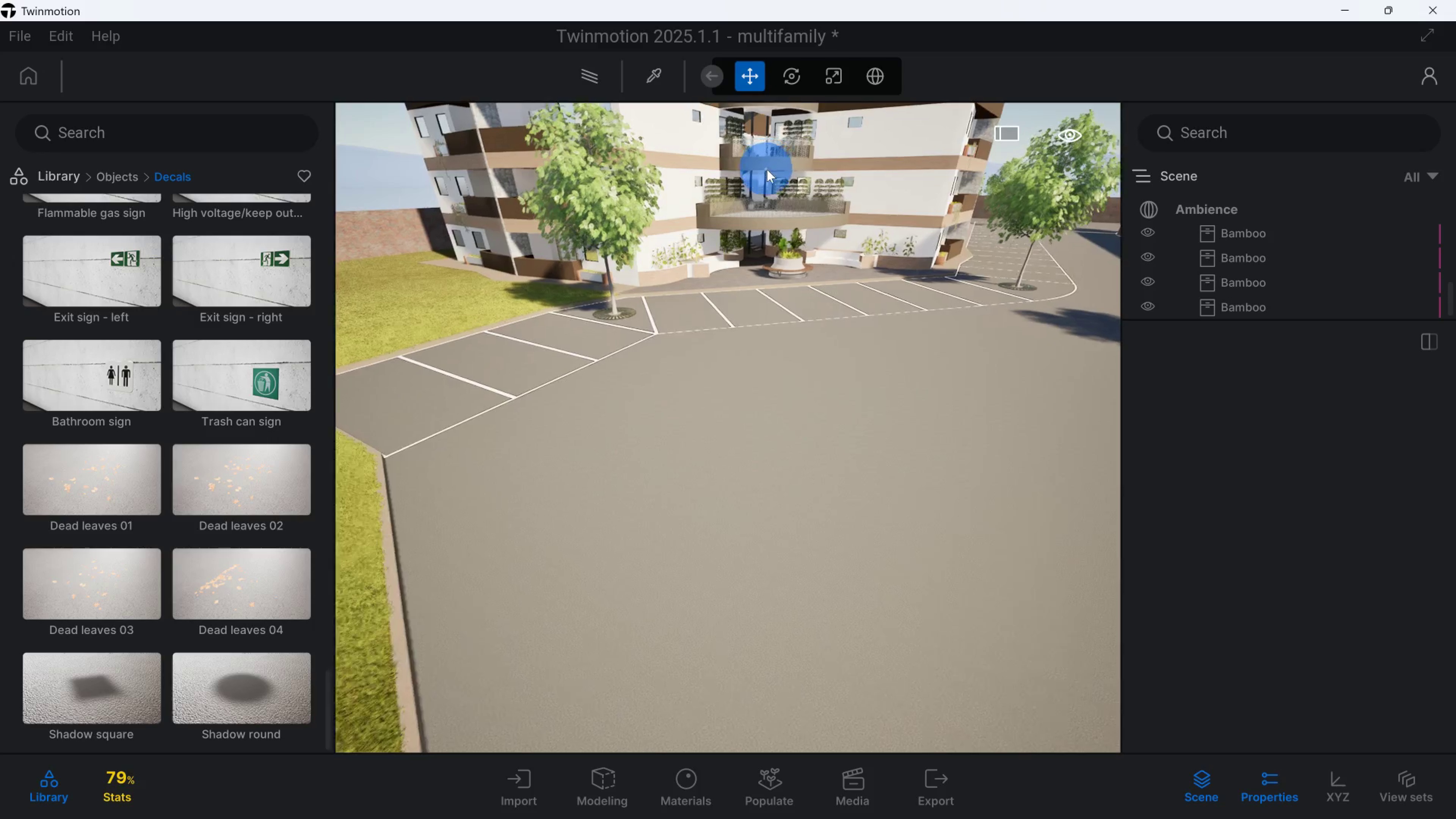 
hold_key(key=A, duration=1.38)
 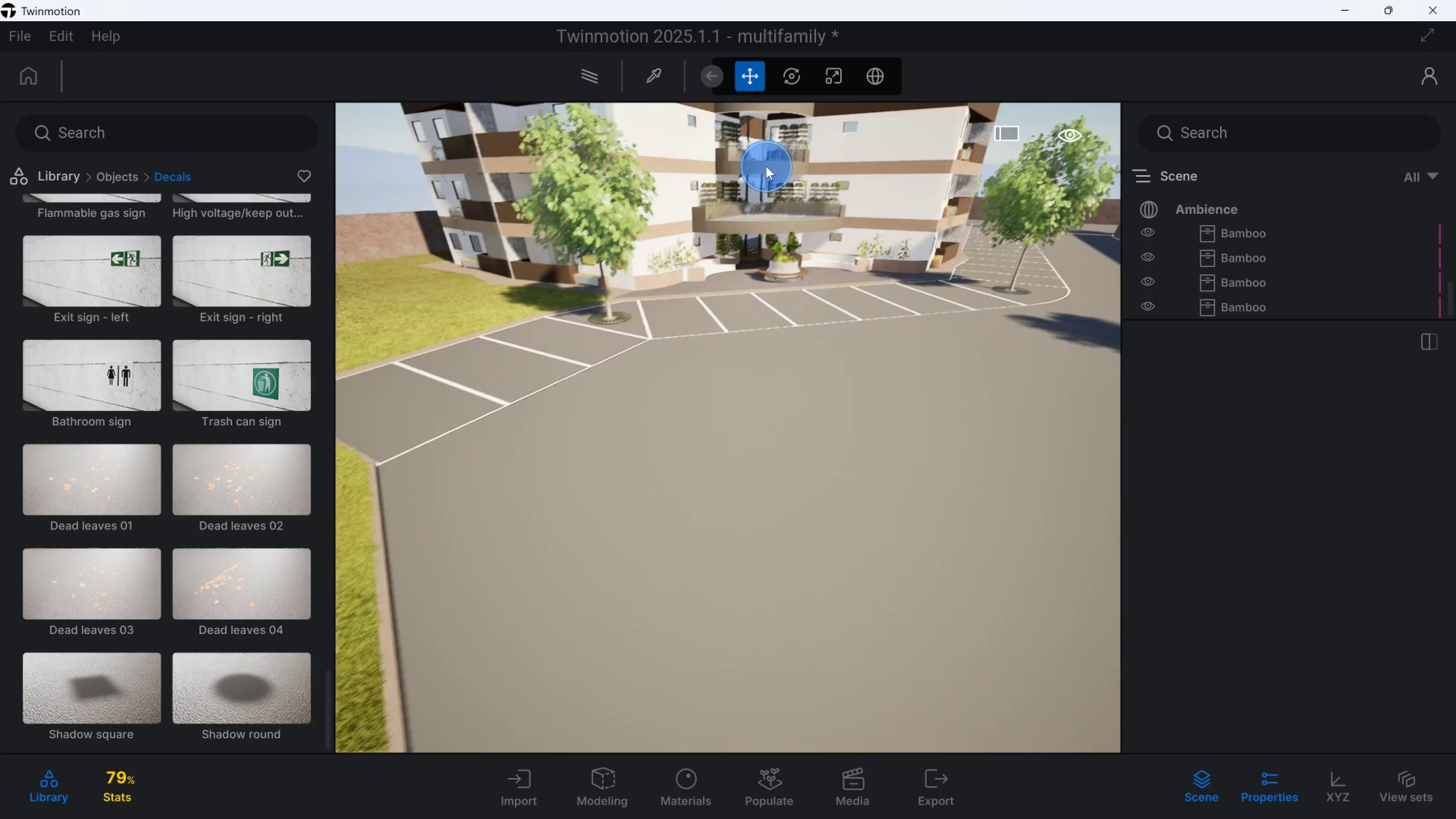 
key(W)
 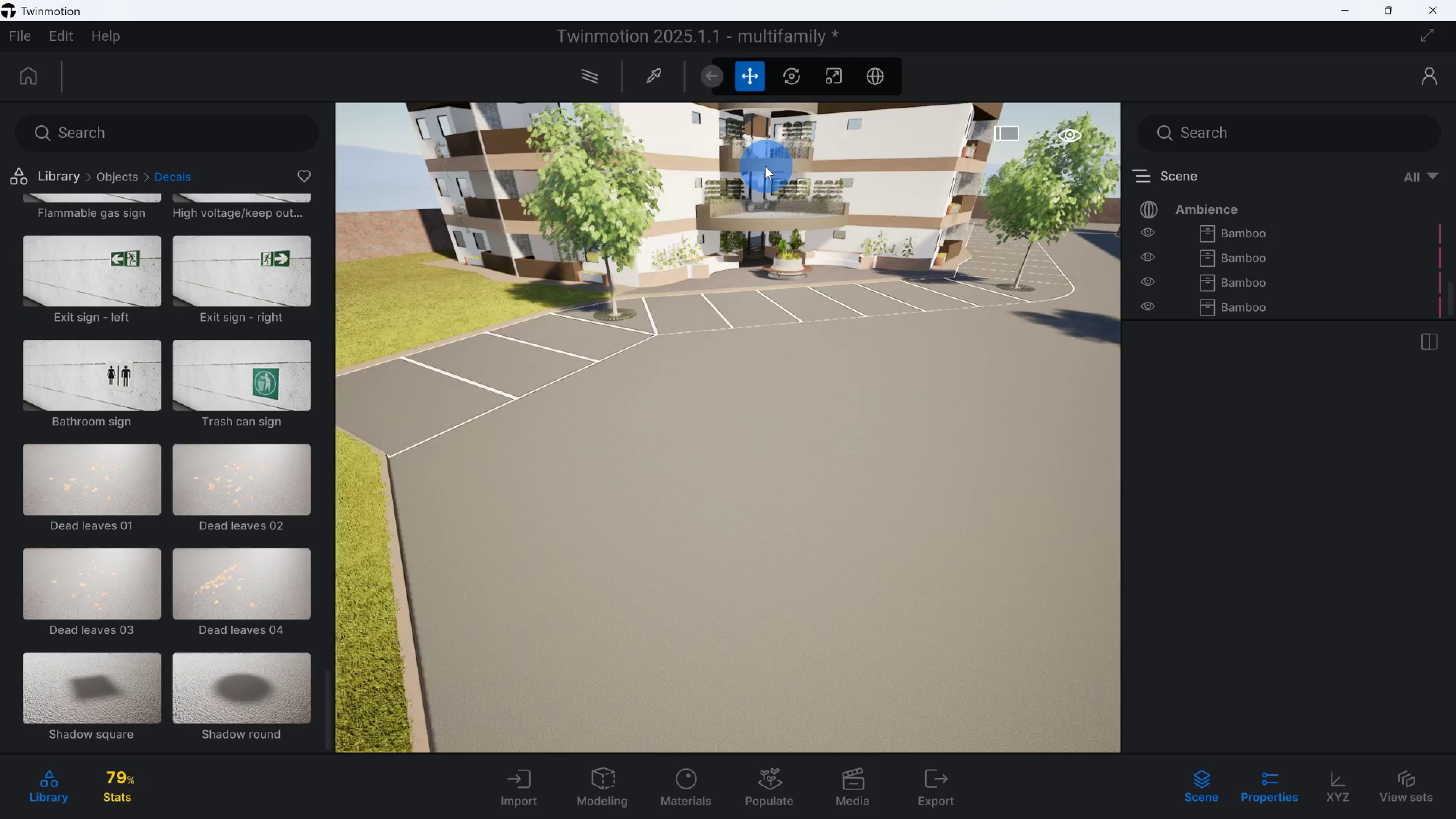 
hold_key(key=W, duration=0.69)
 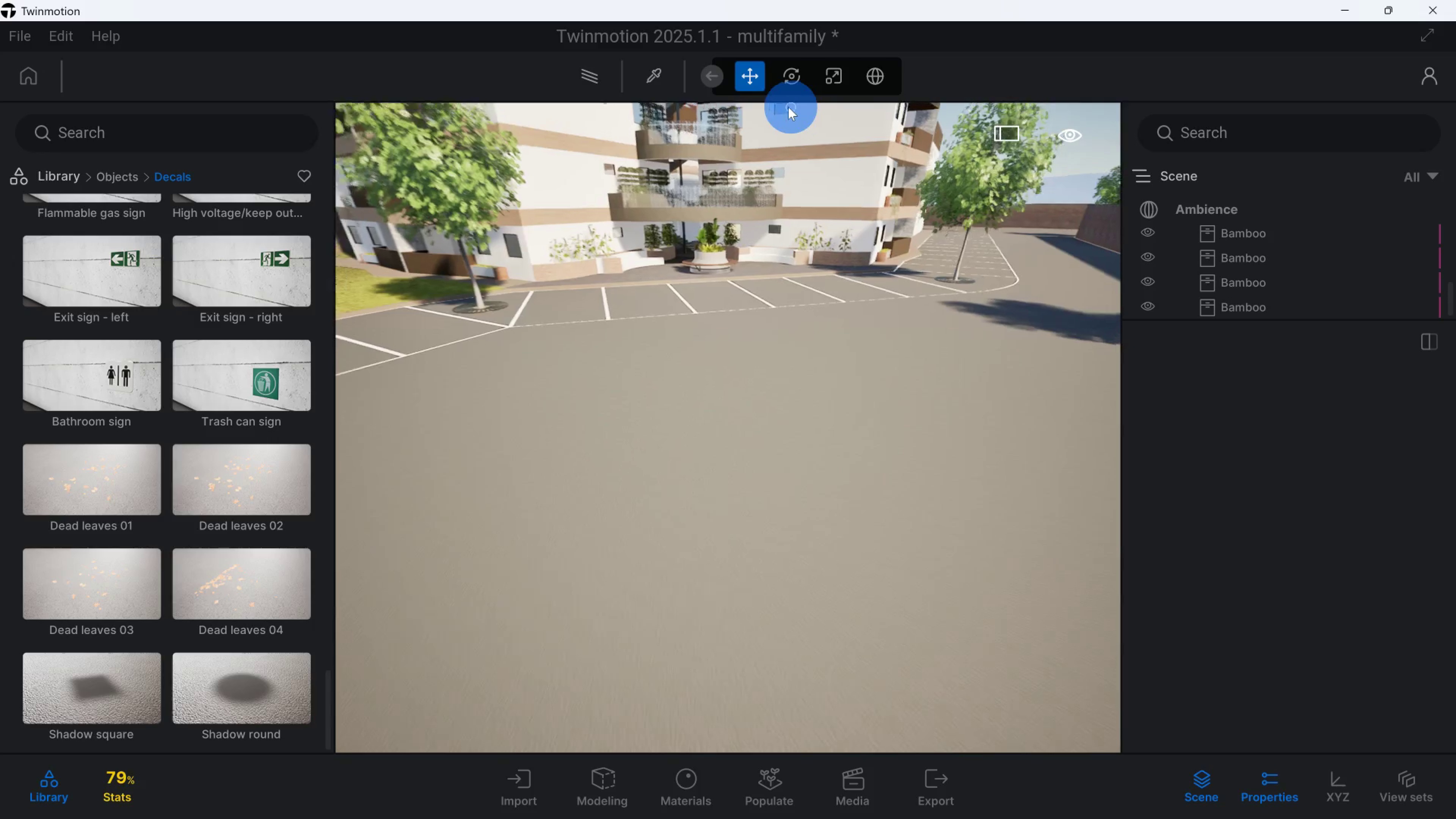 
hold_key(key=D, duration=0.82)
 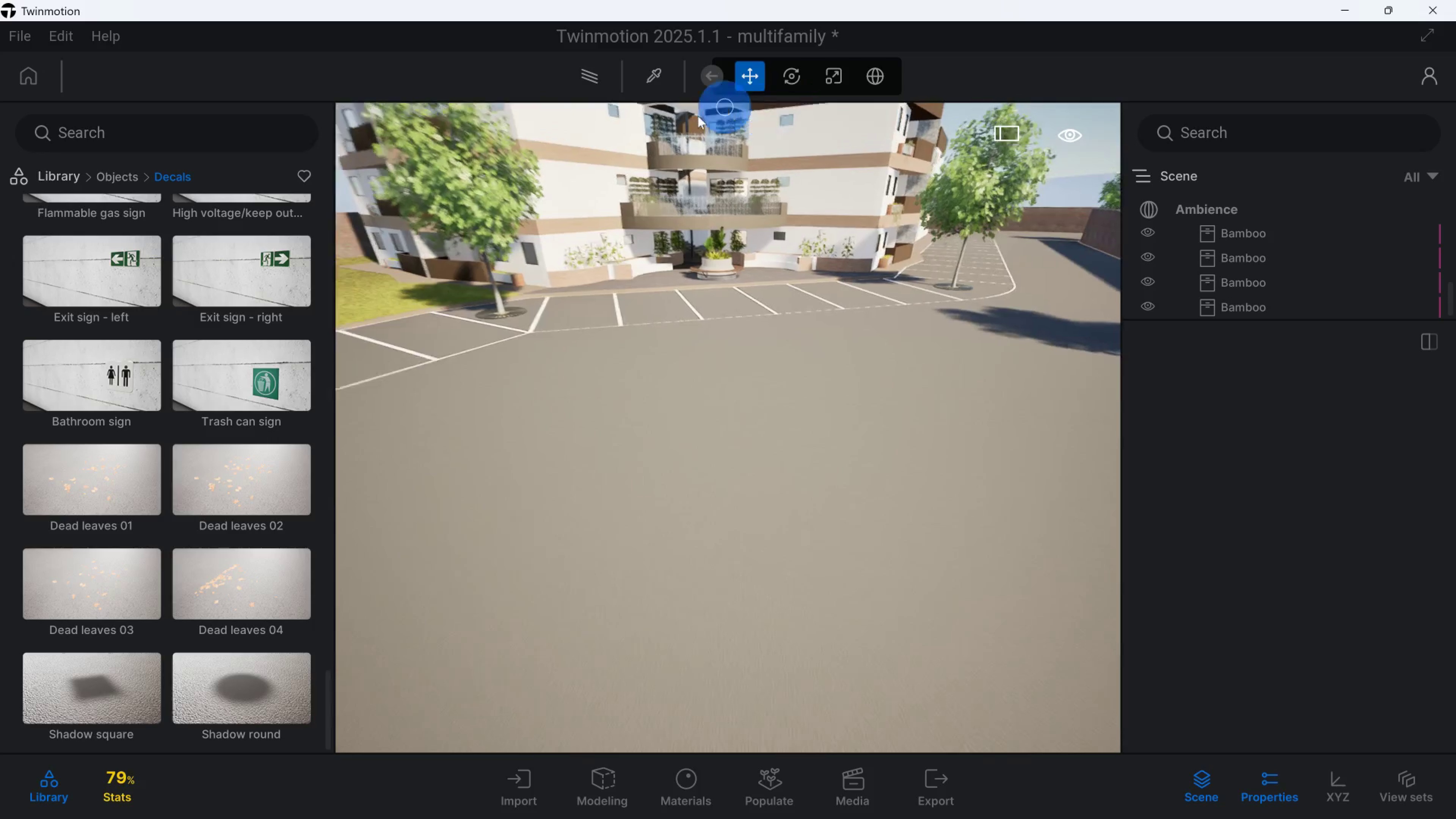 
hold_key(key=S, duration=0.55)
 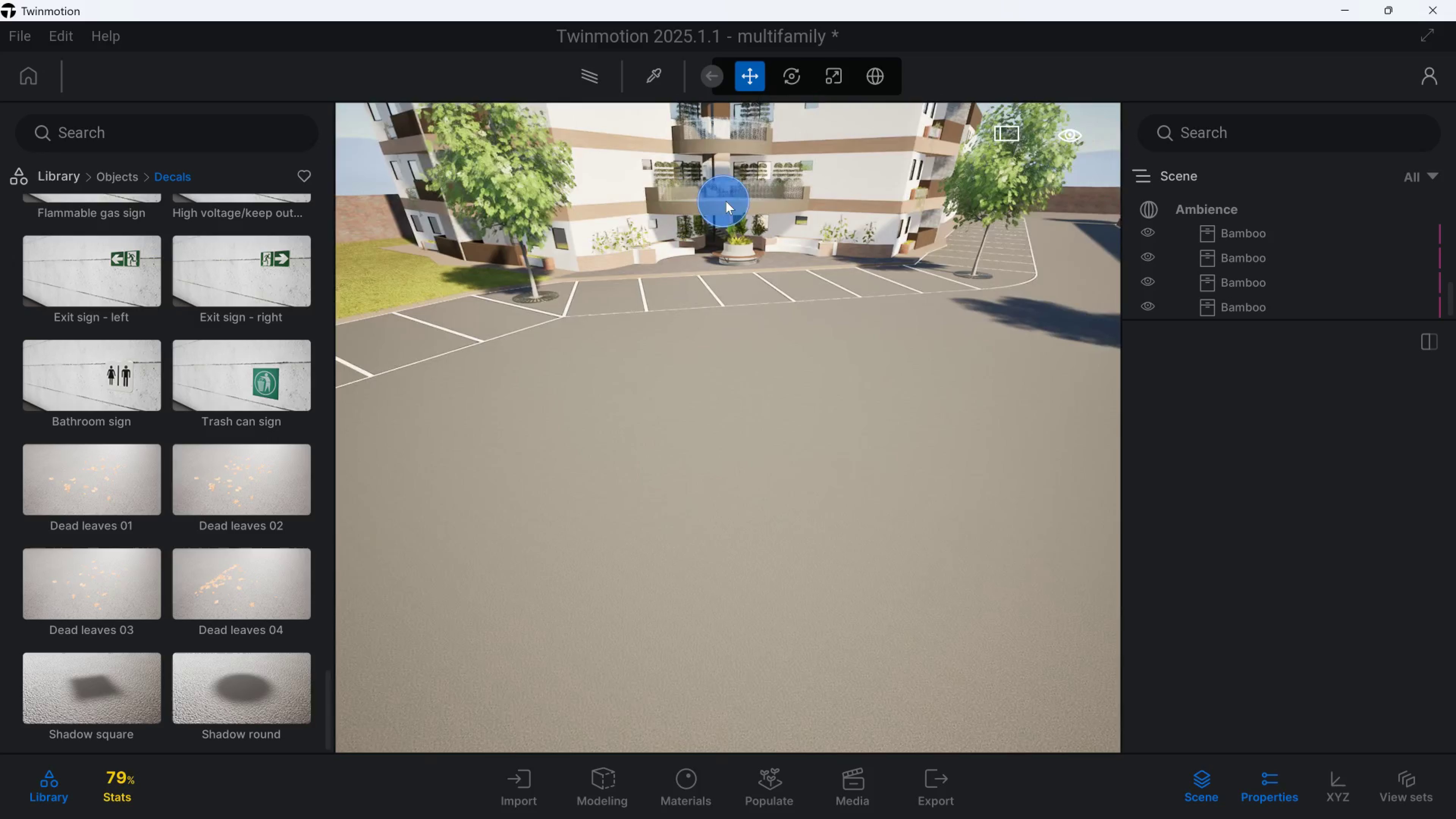 
hold_key(key=Q, duration=1.27)
 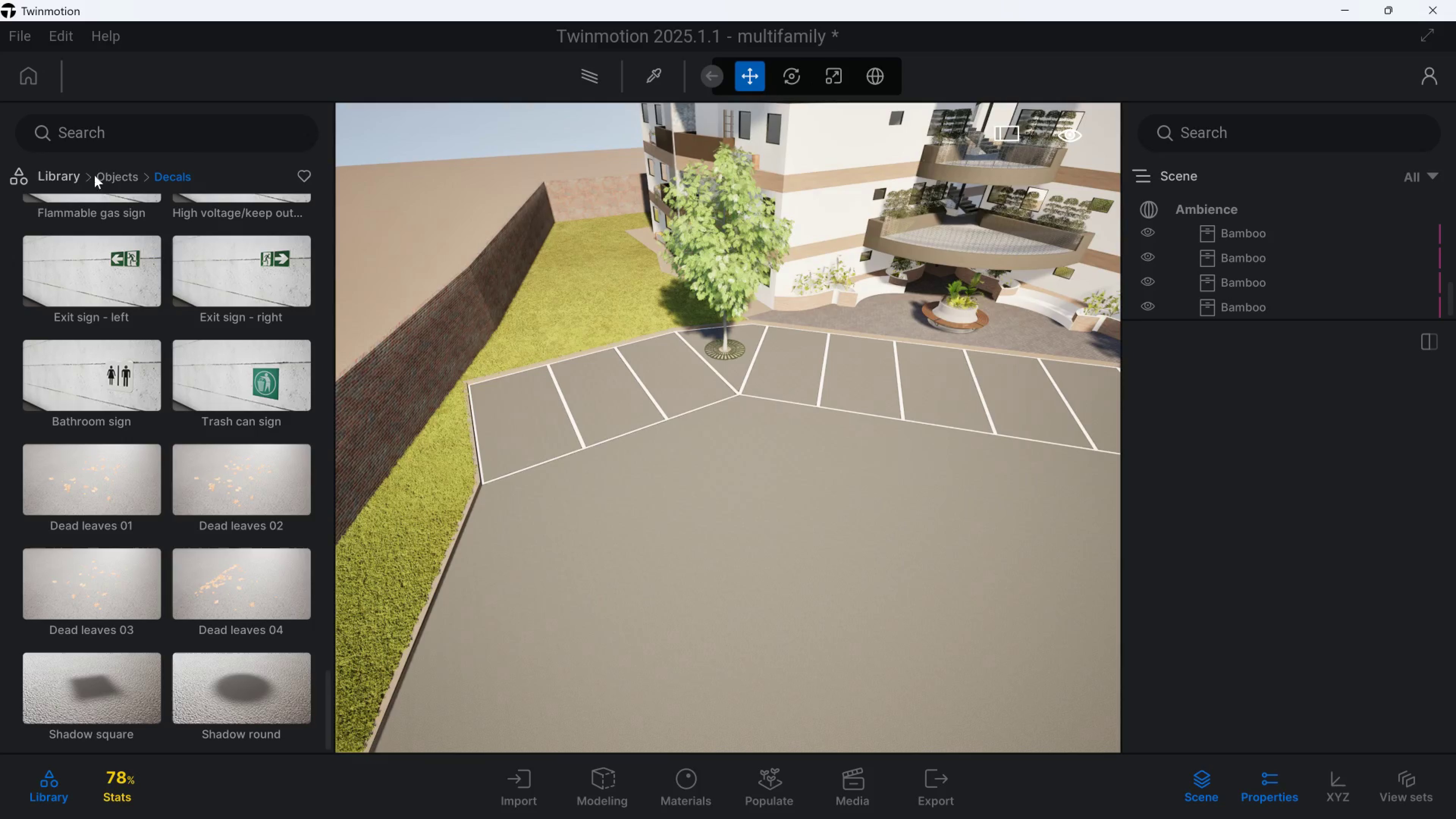 
left_click([60, 177])
 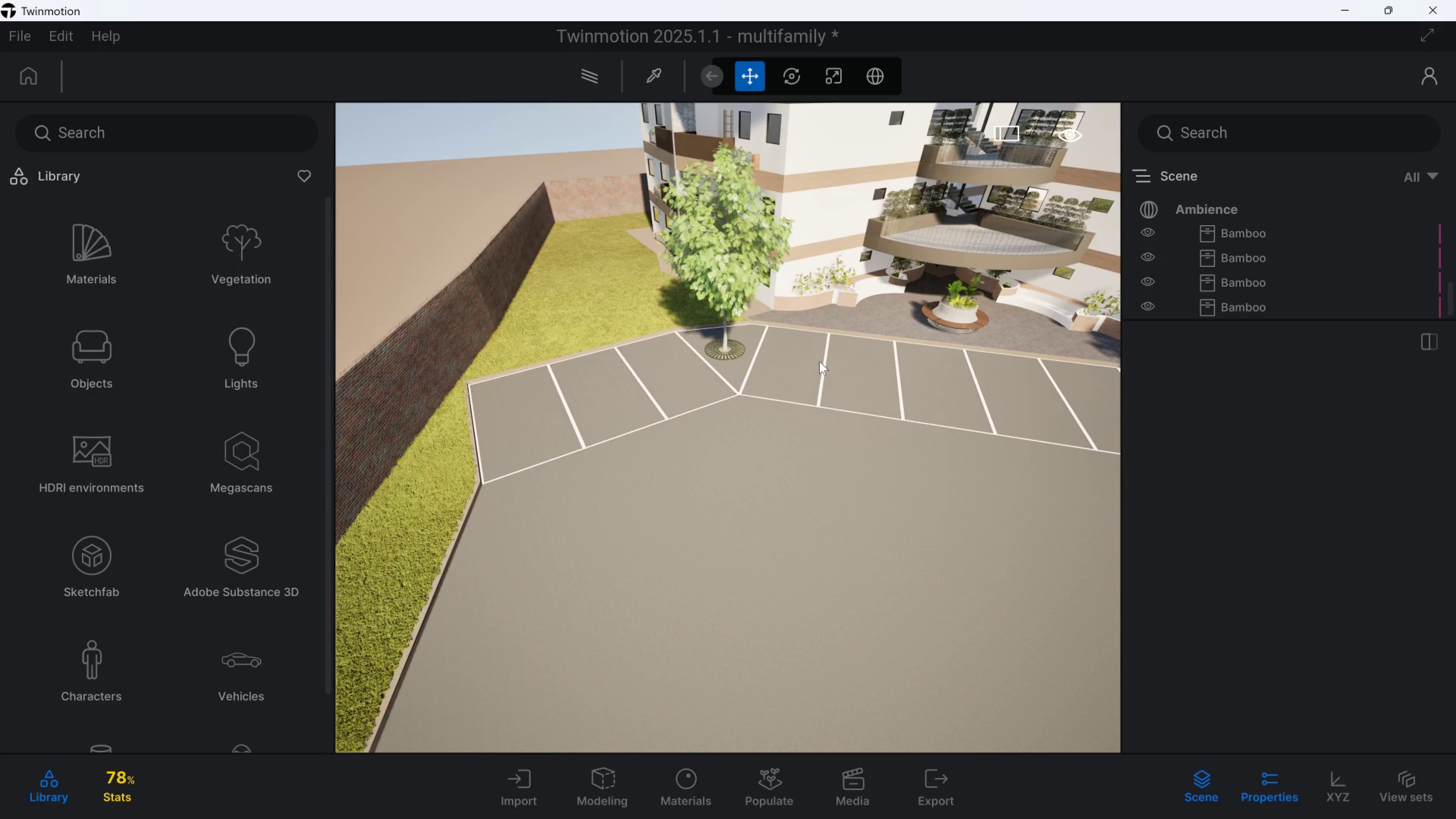 
key(Meta+MetaLeft)
 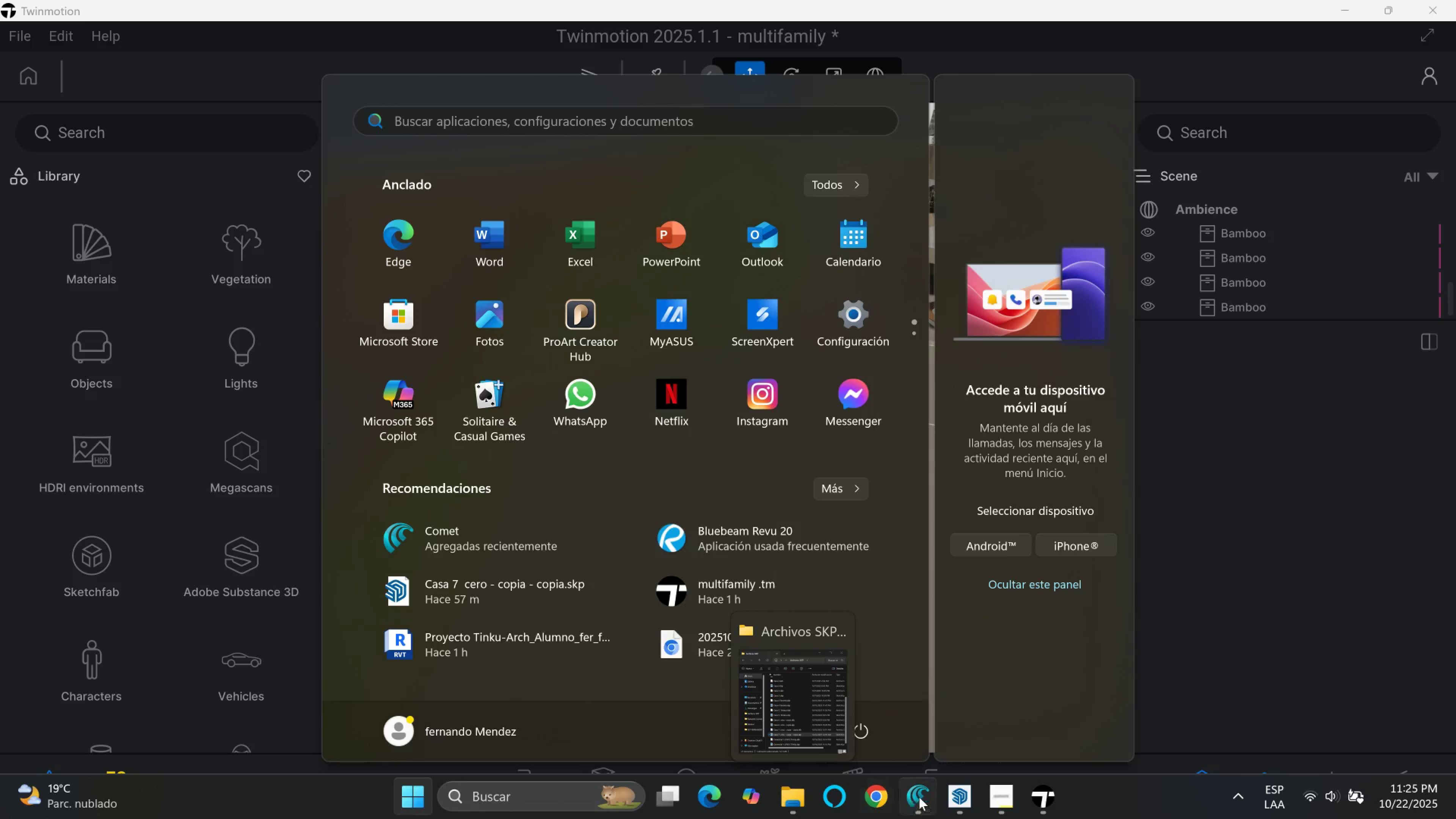 
left_click([992, 797])
 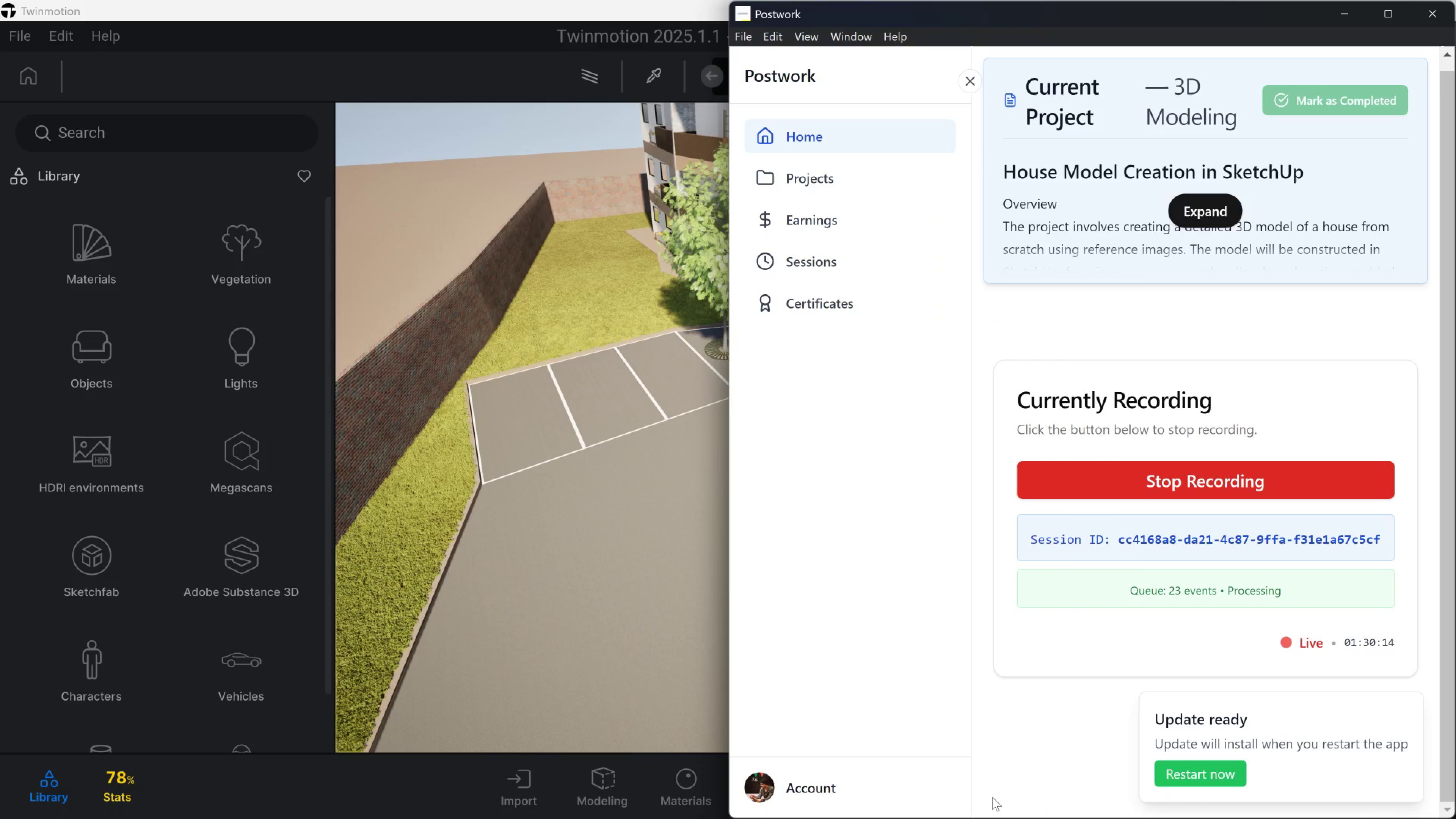 
key(Meta+MetaLeft)
 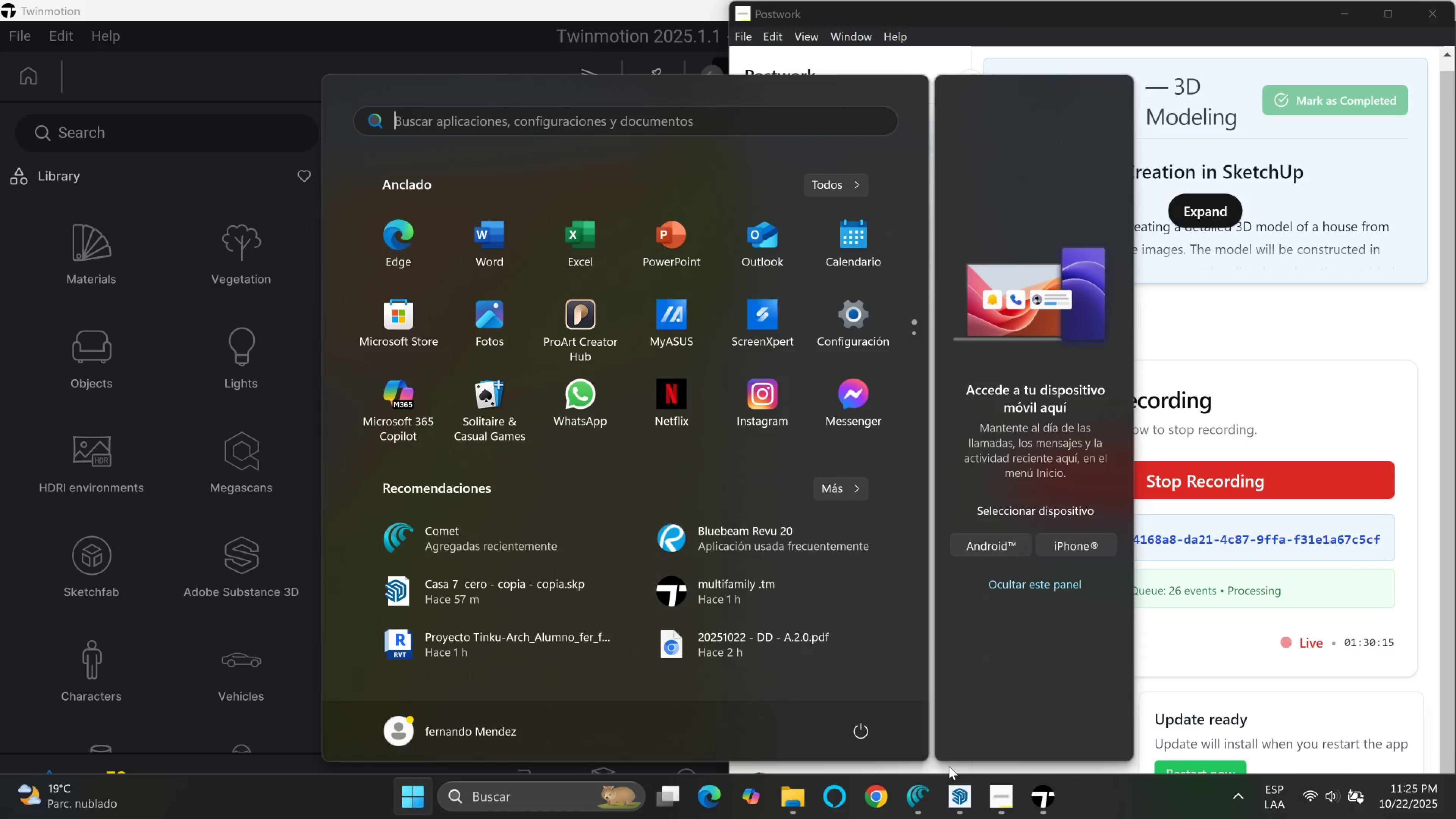 
key(Meta+MetaLeft)